 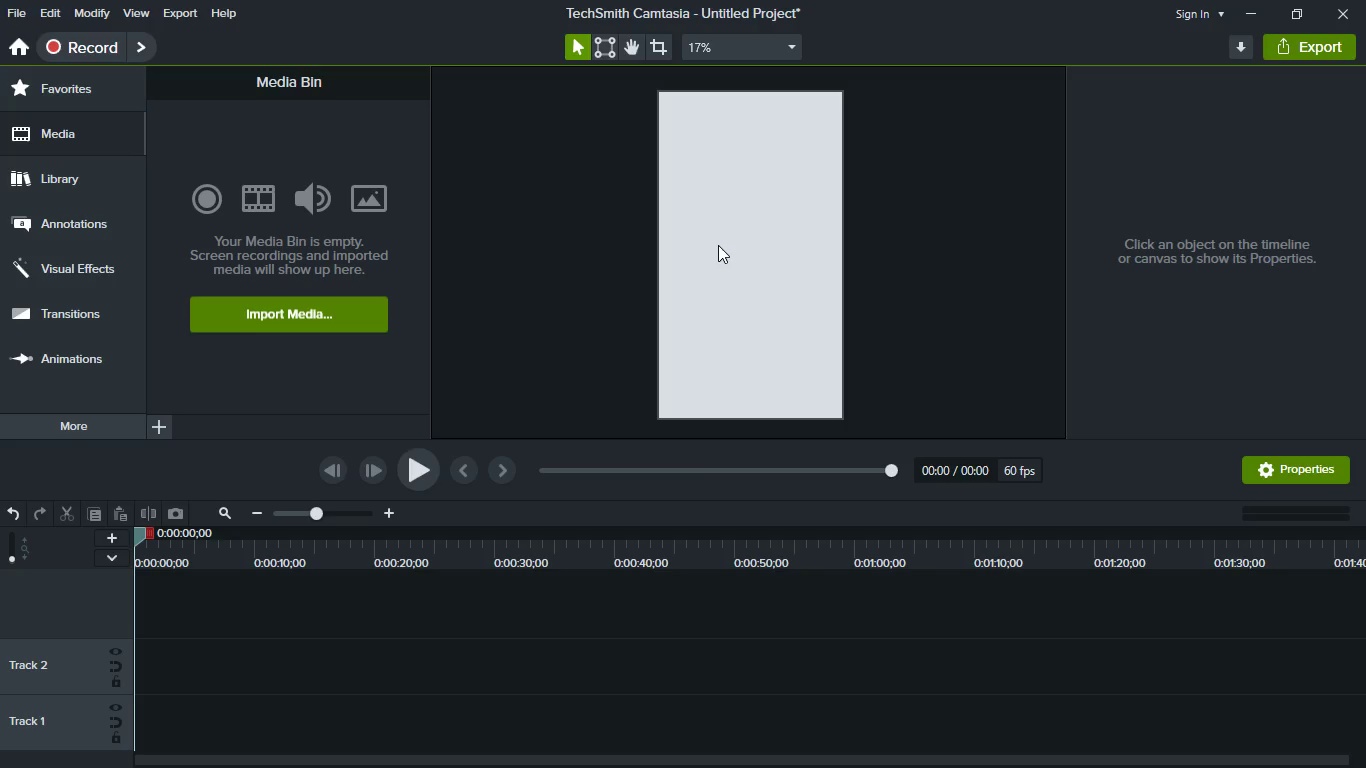 
left_click([333, 307])
 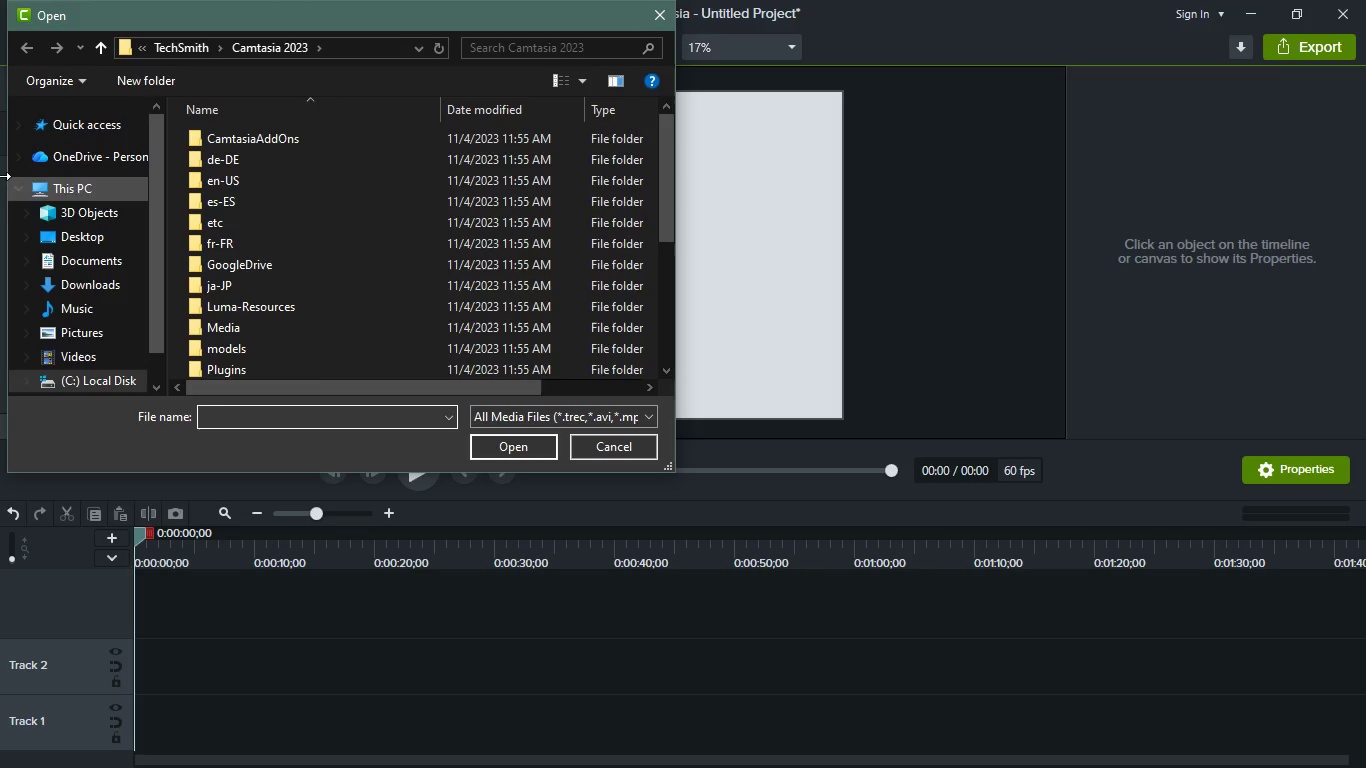 
wait(5.34)
 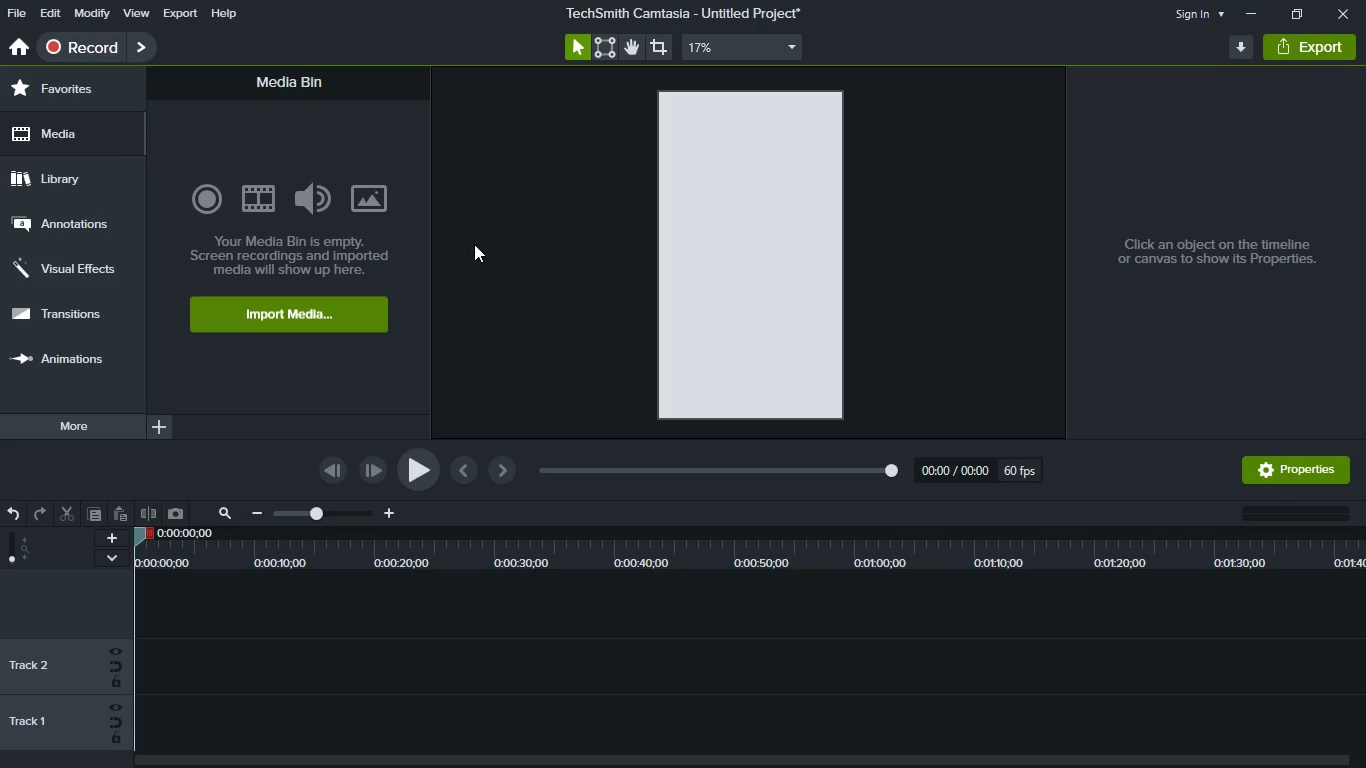 
left_click([92, 276])
 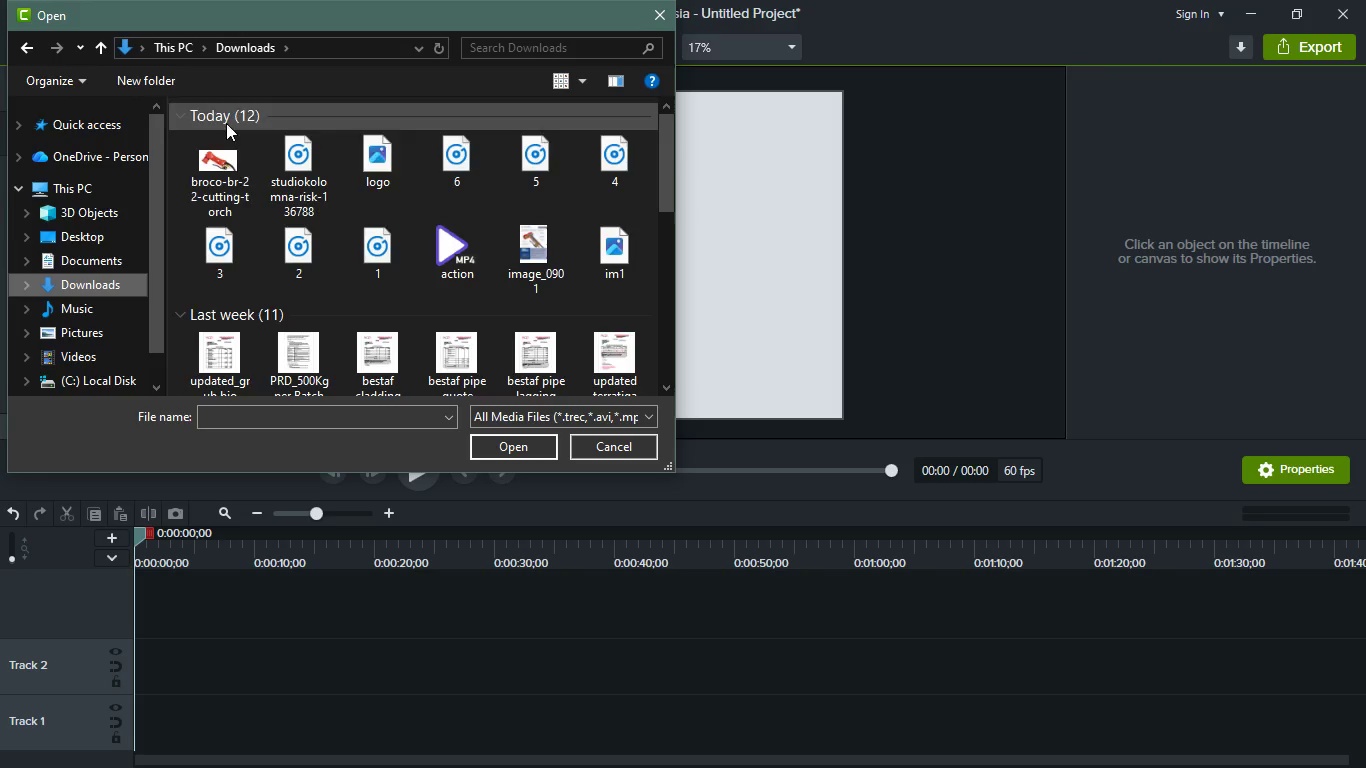 
left_click([221, 162])
 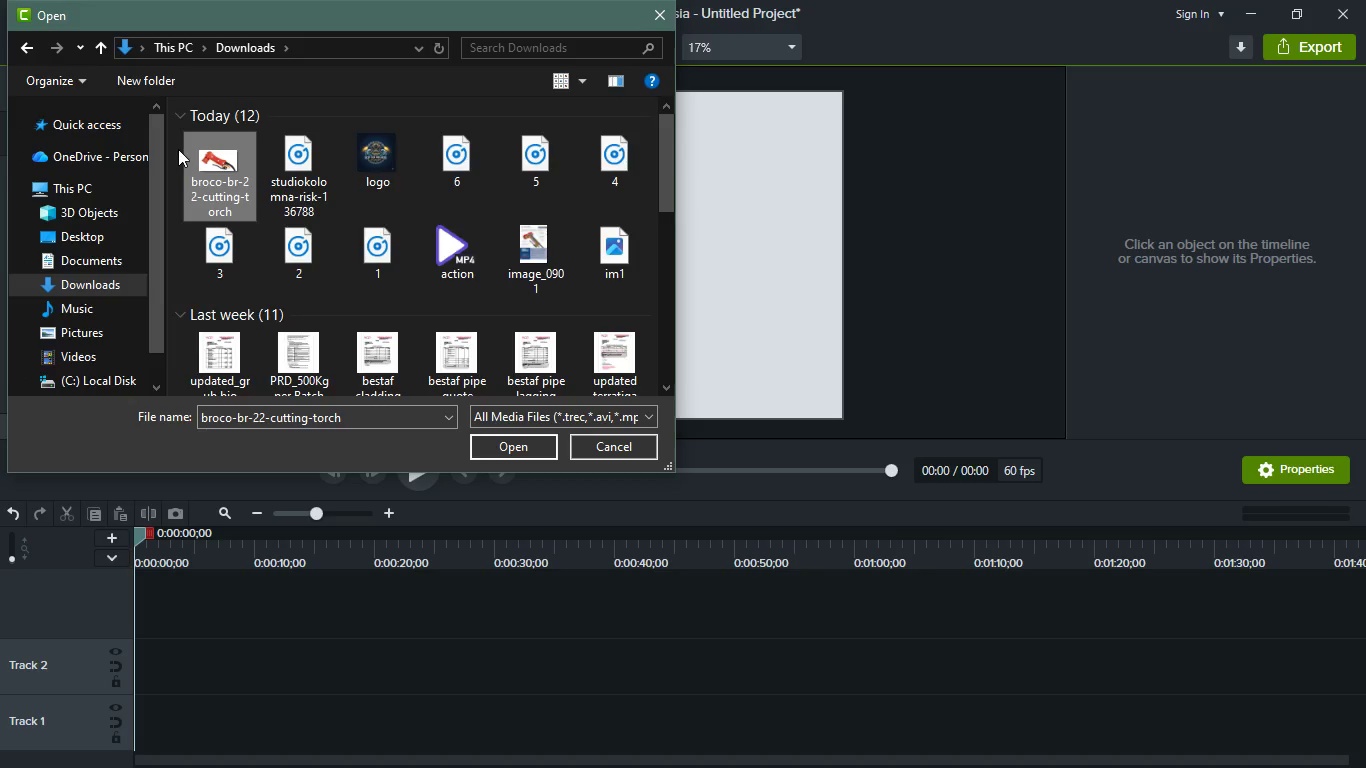 
left_click([208, 166])
 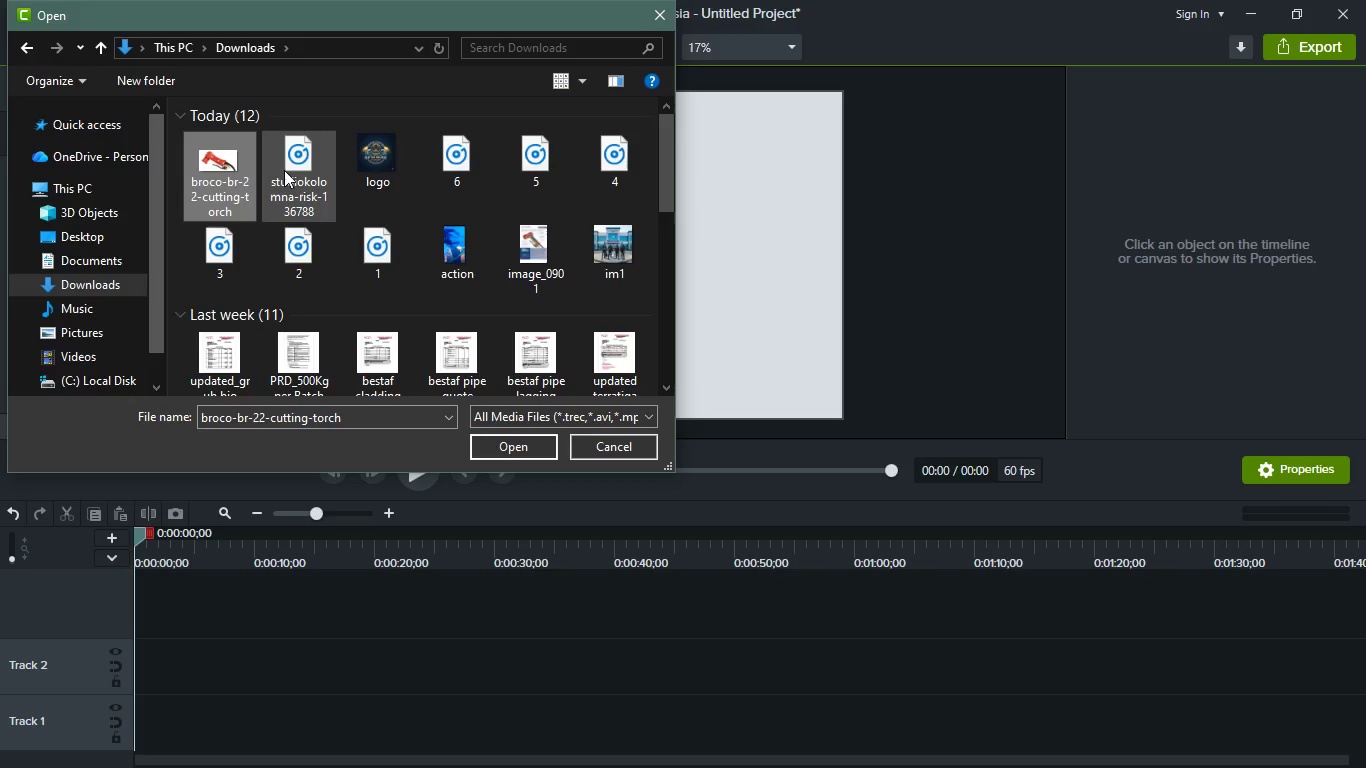 
hold_key(key=ControlLeft, duration=1.53)
left_click([284, 170])
 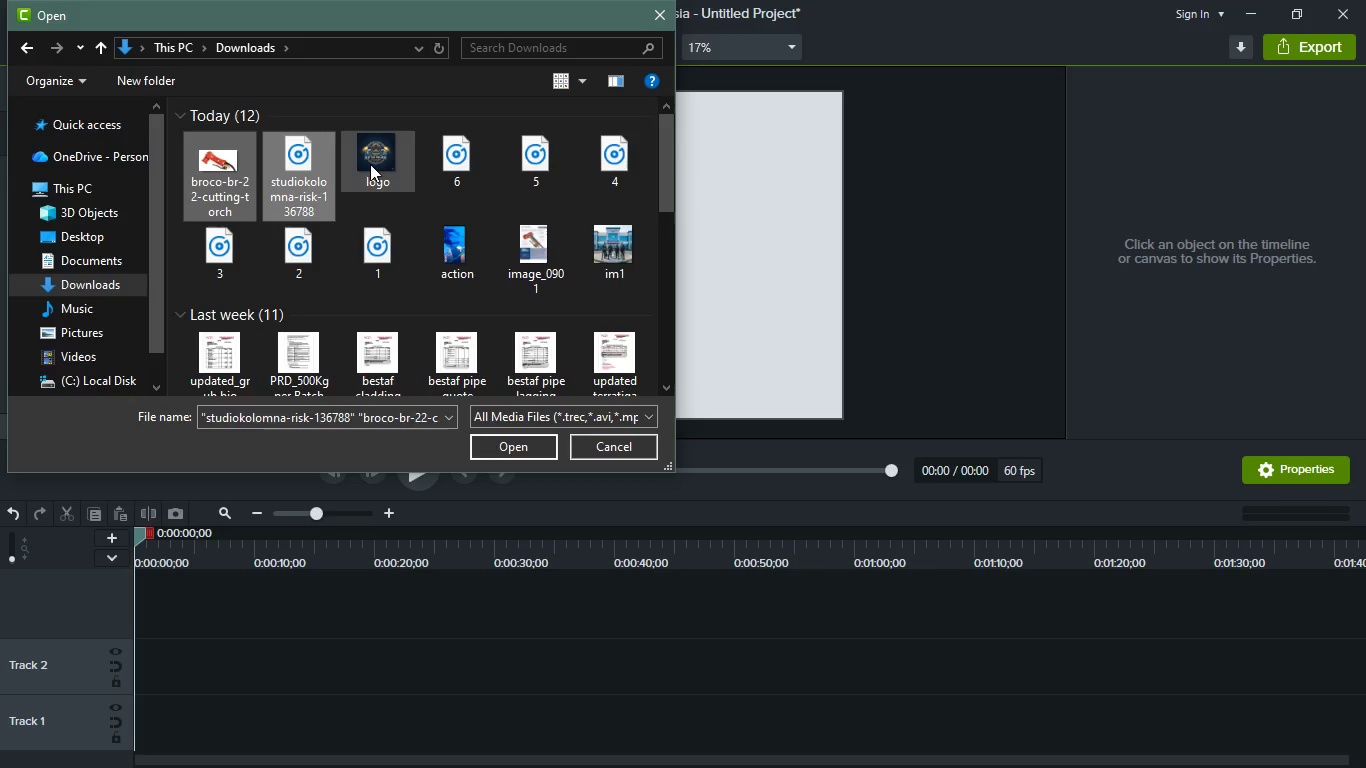 
left_click([370, 164])
 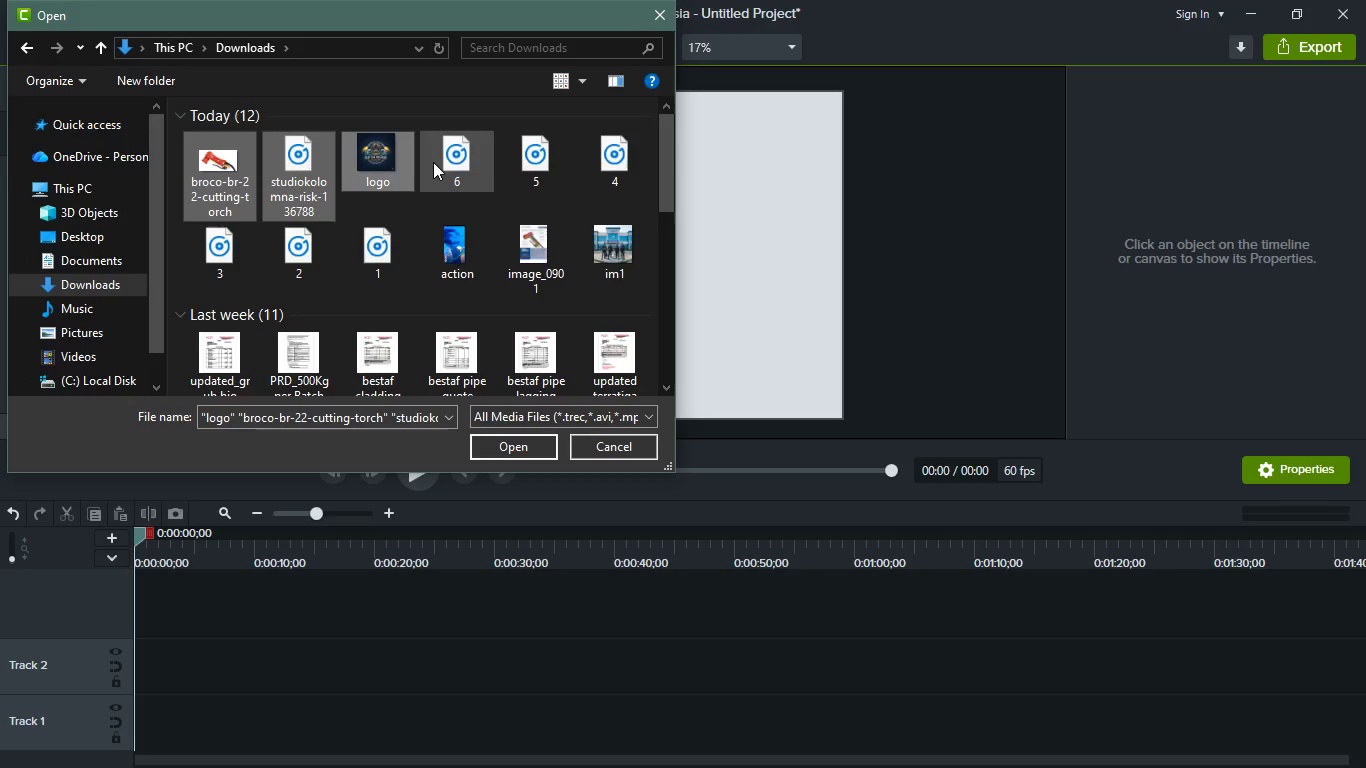 
hold_key(key=ControlLeft, duration=1.5)
left_click([433, 162])
 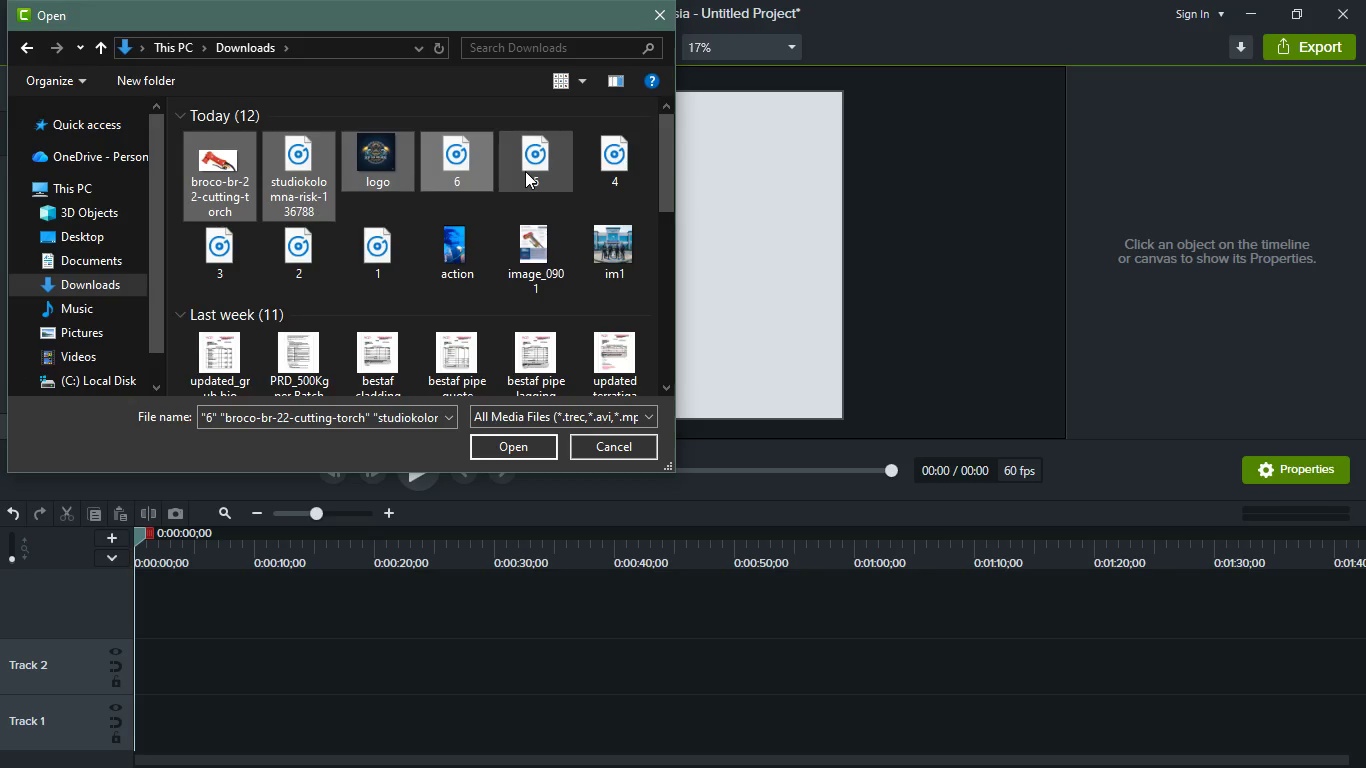 
left_click([525, 171])
 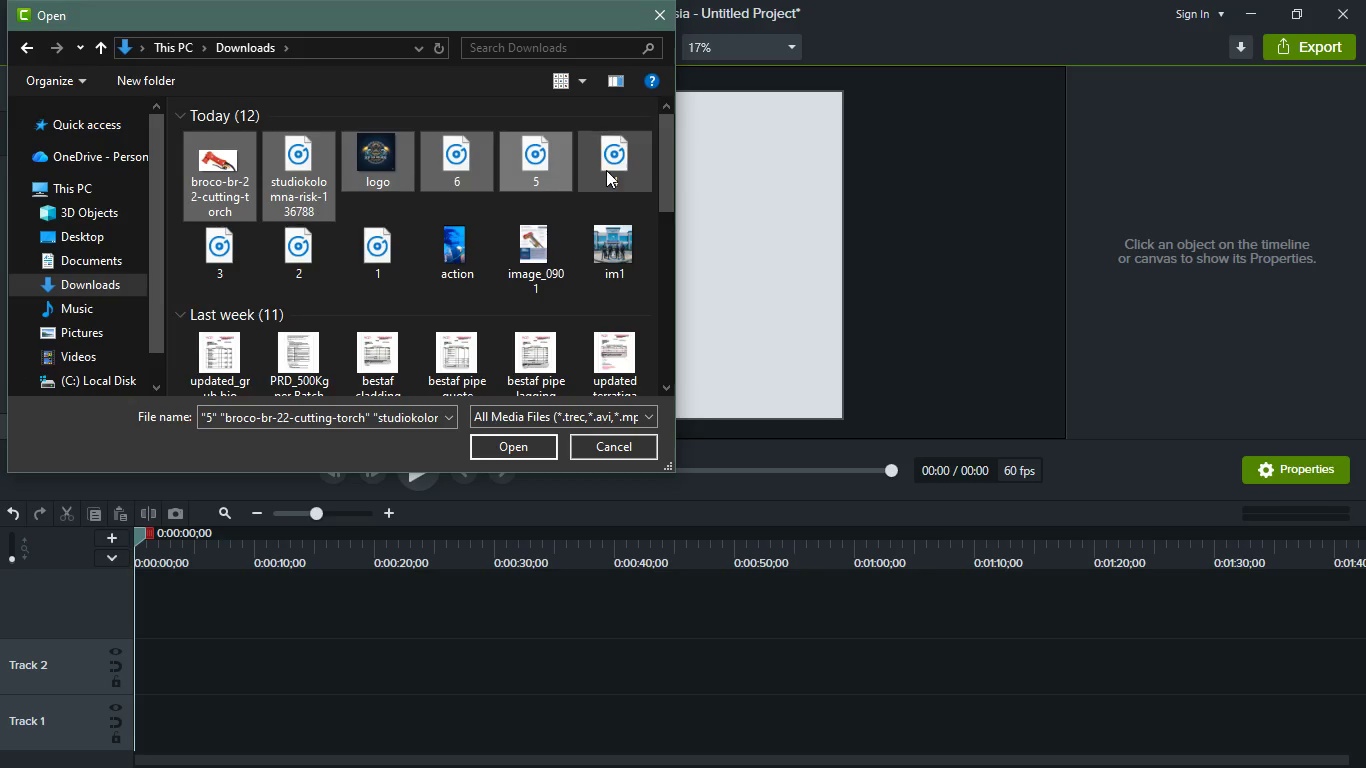 
hold_key(key=ControlLeft, duration=1.5)
left_click([629, 166])
 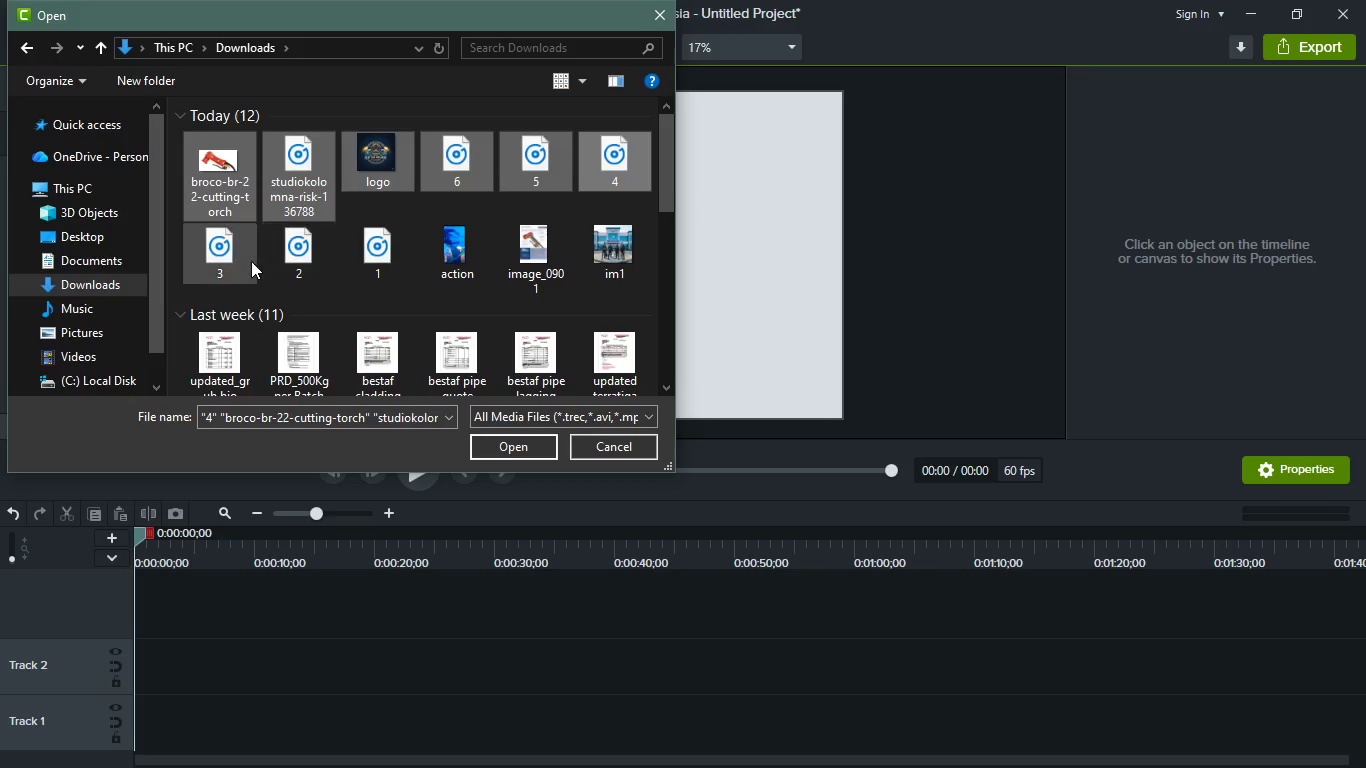 
hold_key(key=ControlLeft, duration=1.5)
left_click([246, 261])
 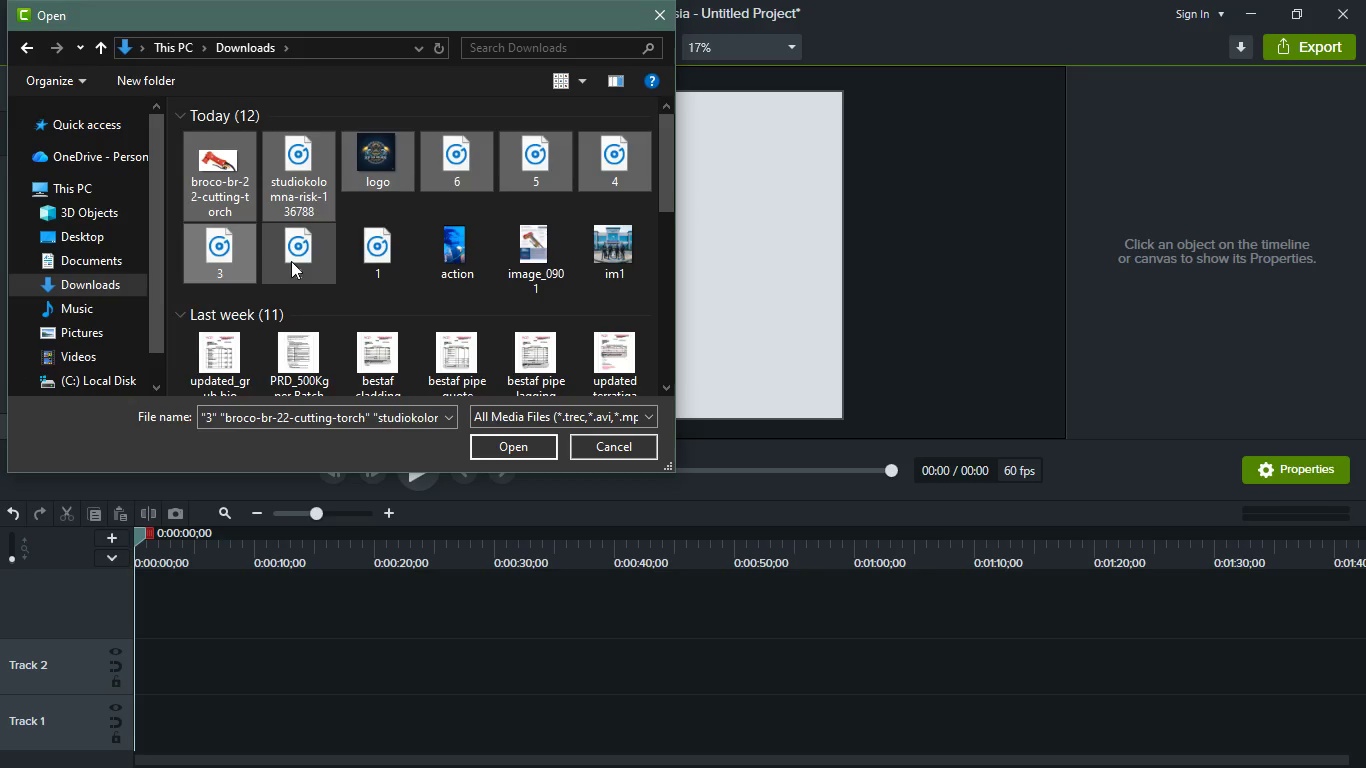 
left_click([291, 261])
 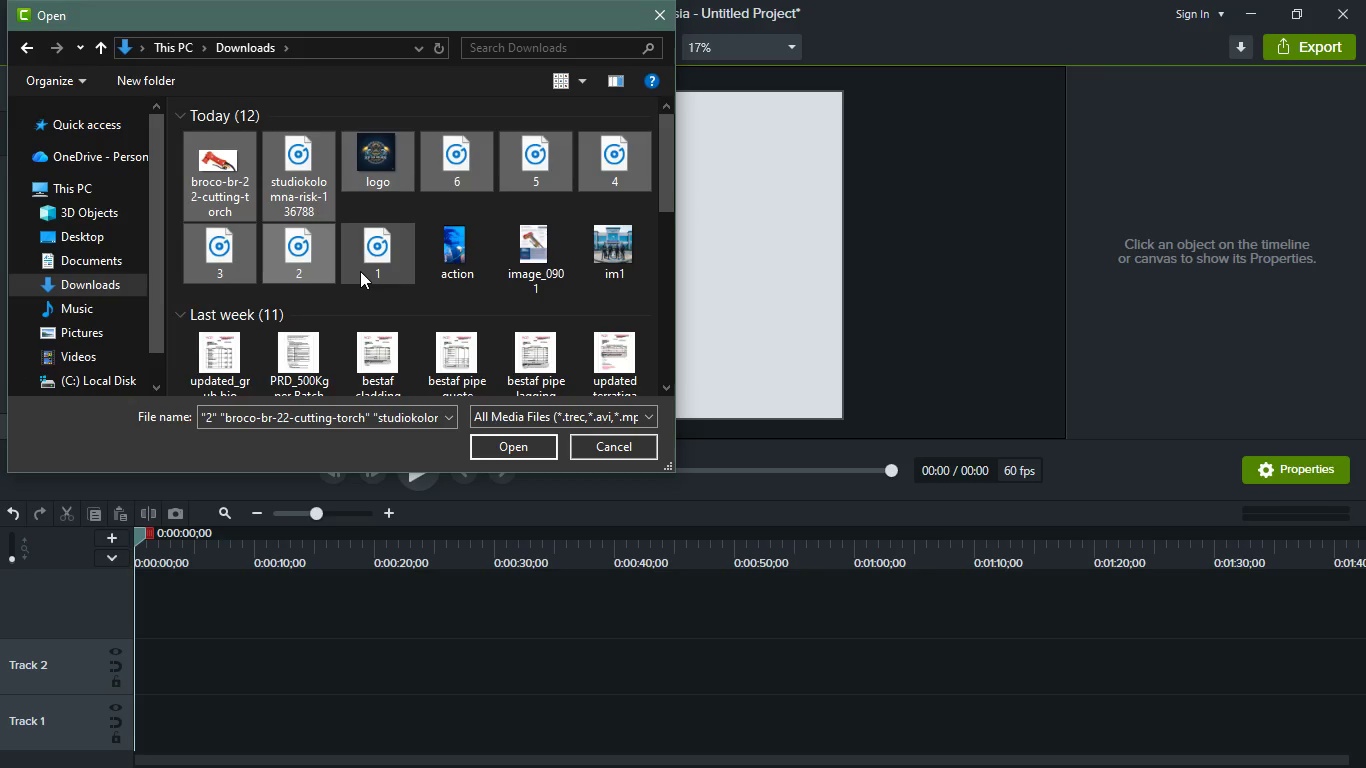 
hold_key(key=ControlLeft, duration=0.69)
 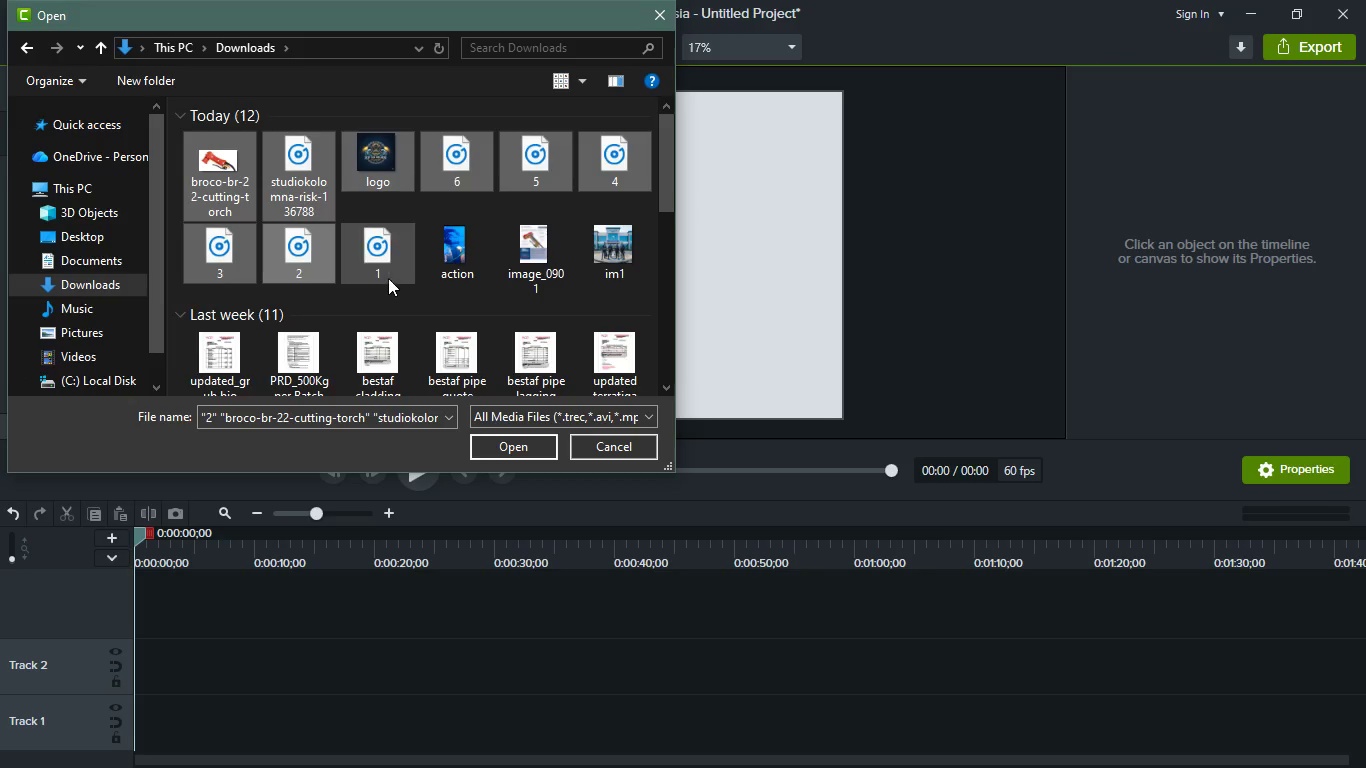 
hold_key(key=ControlLeft, duration=0.72)
 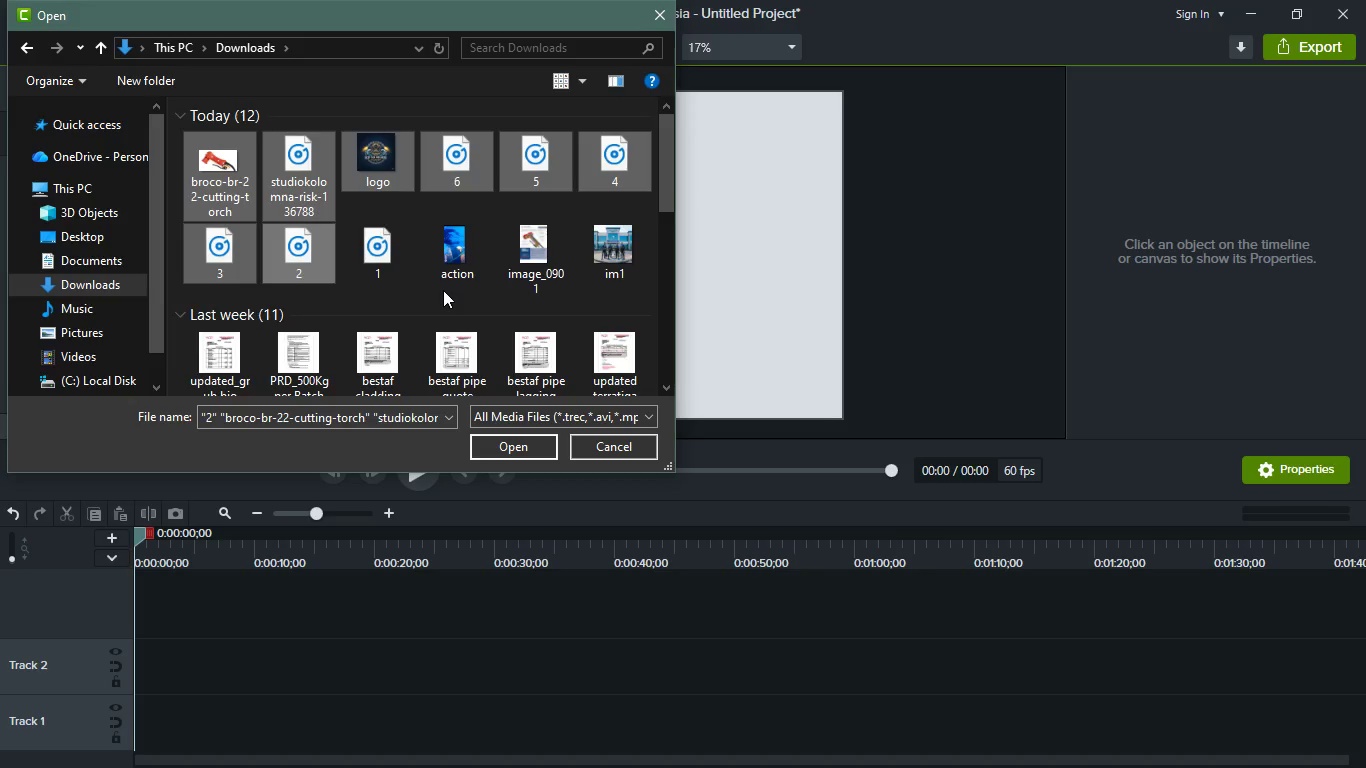 
left_click([443, 290])
 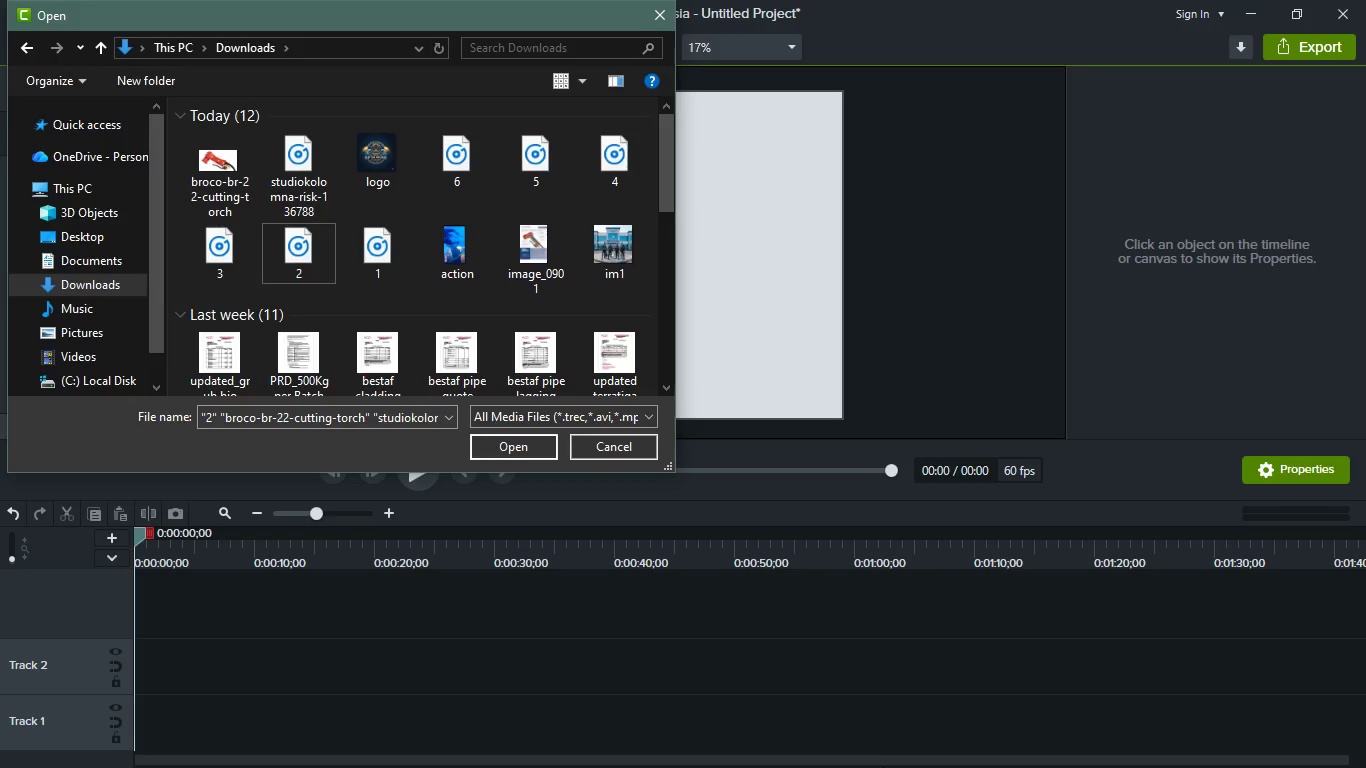 
key(Meta+MetaLeft)
 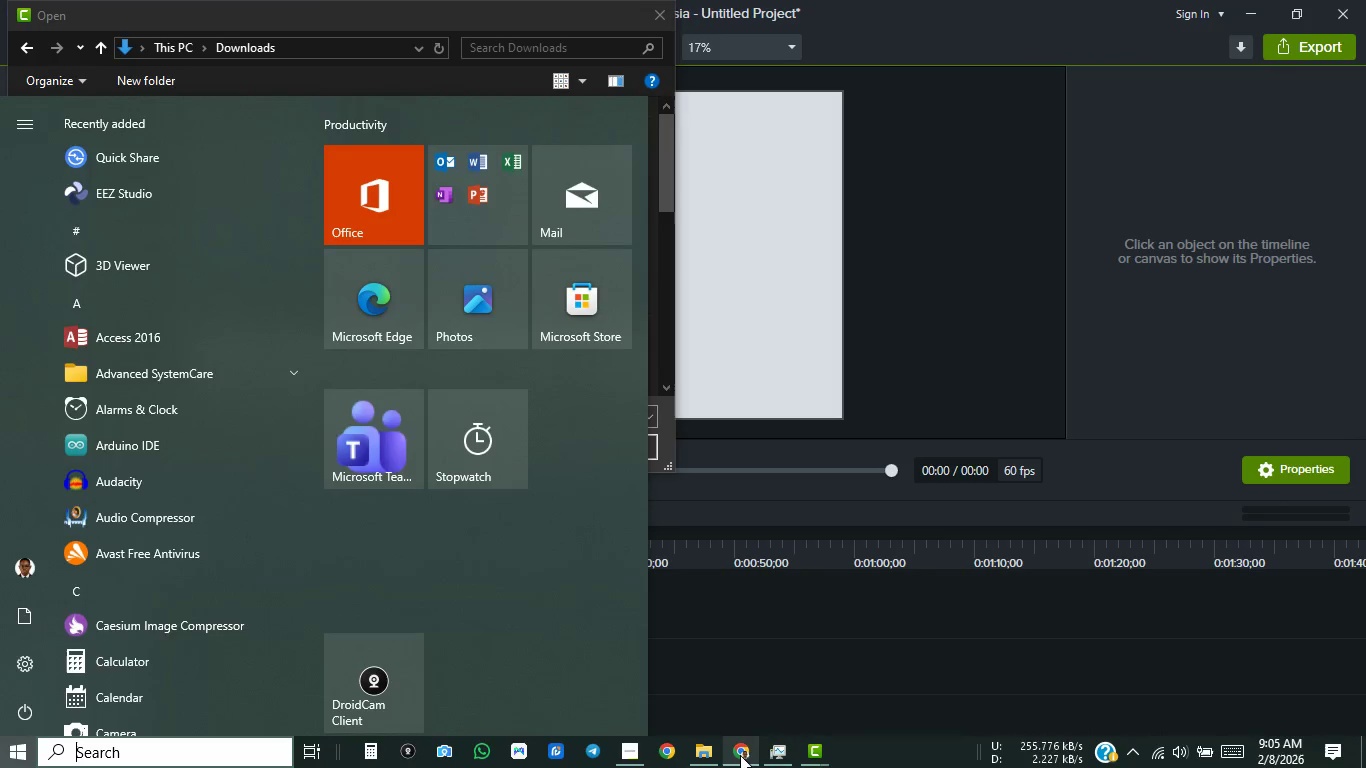 
left_click([740, 755])
 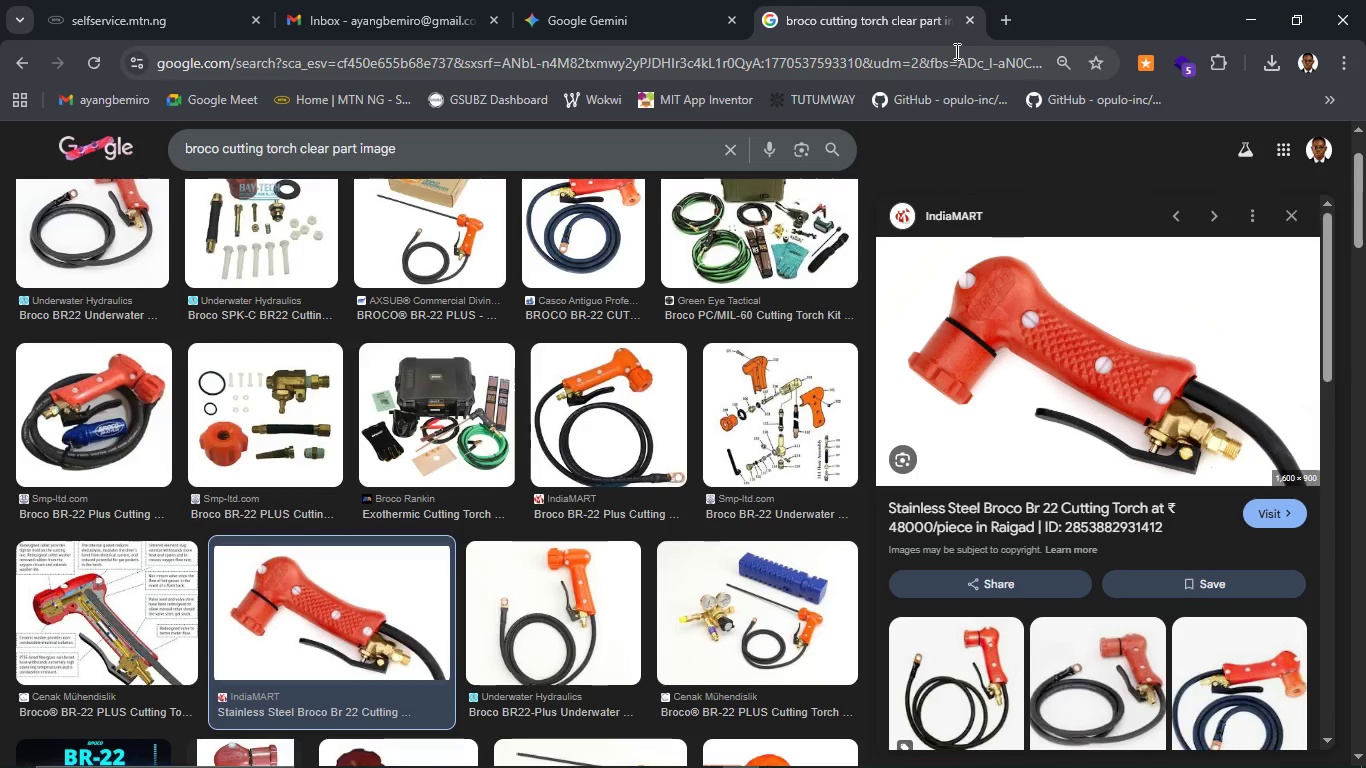 
left_click([7, 57])
 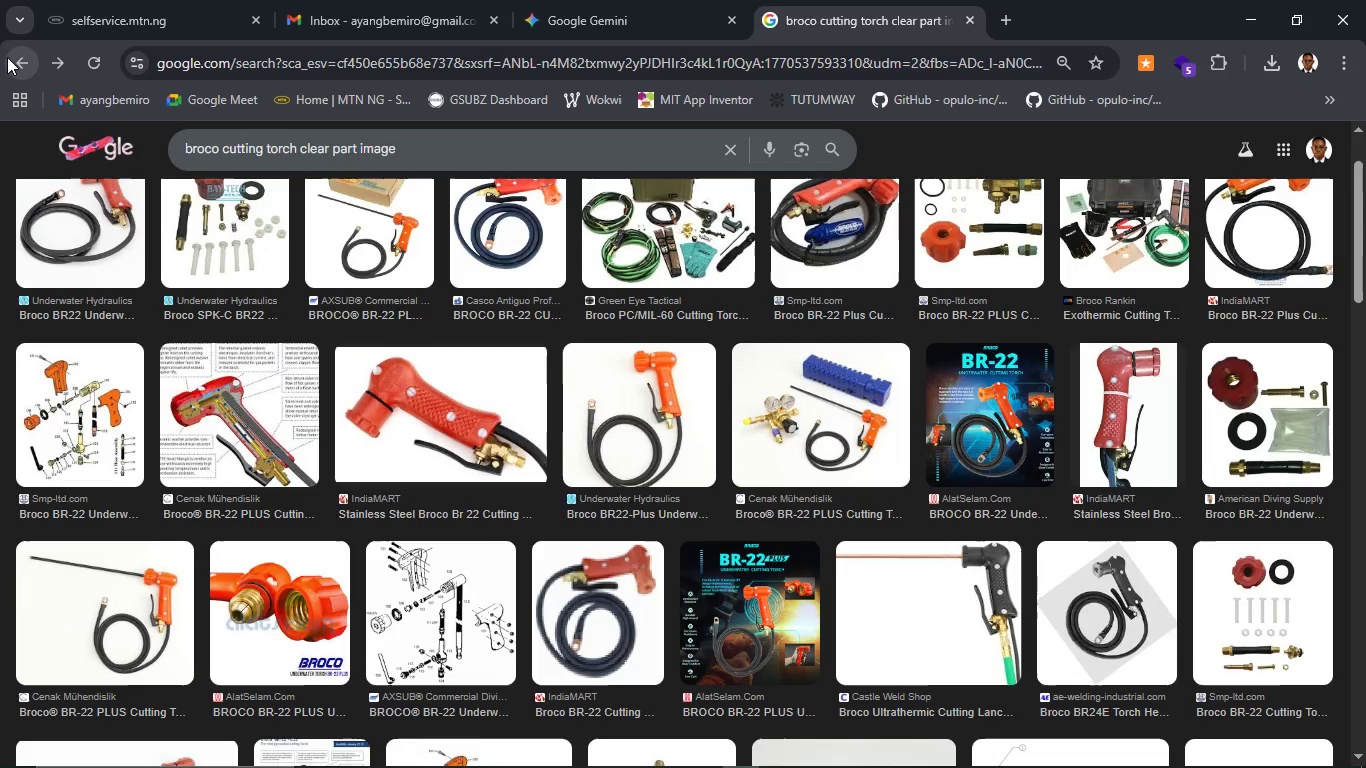 
left_click([7, 57])
 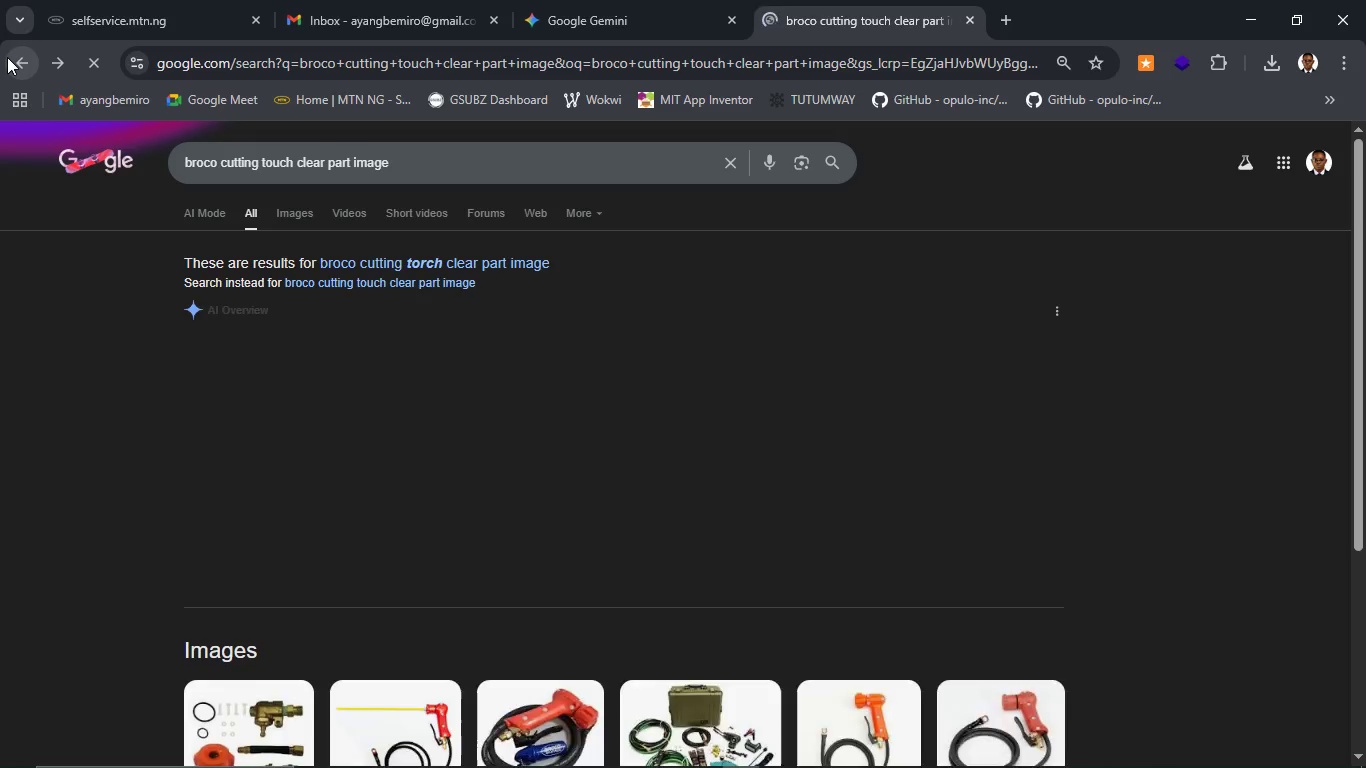 
left_click([7, 57])
 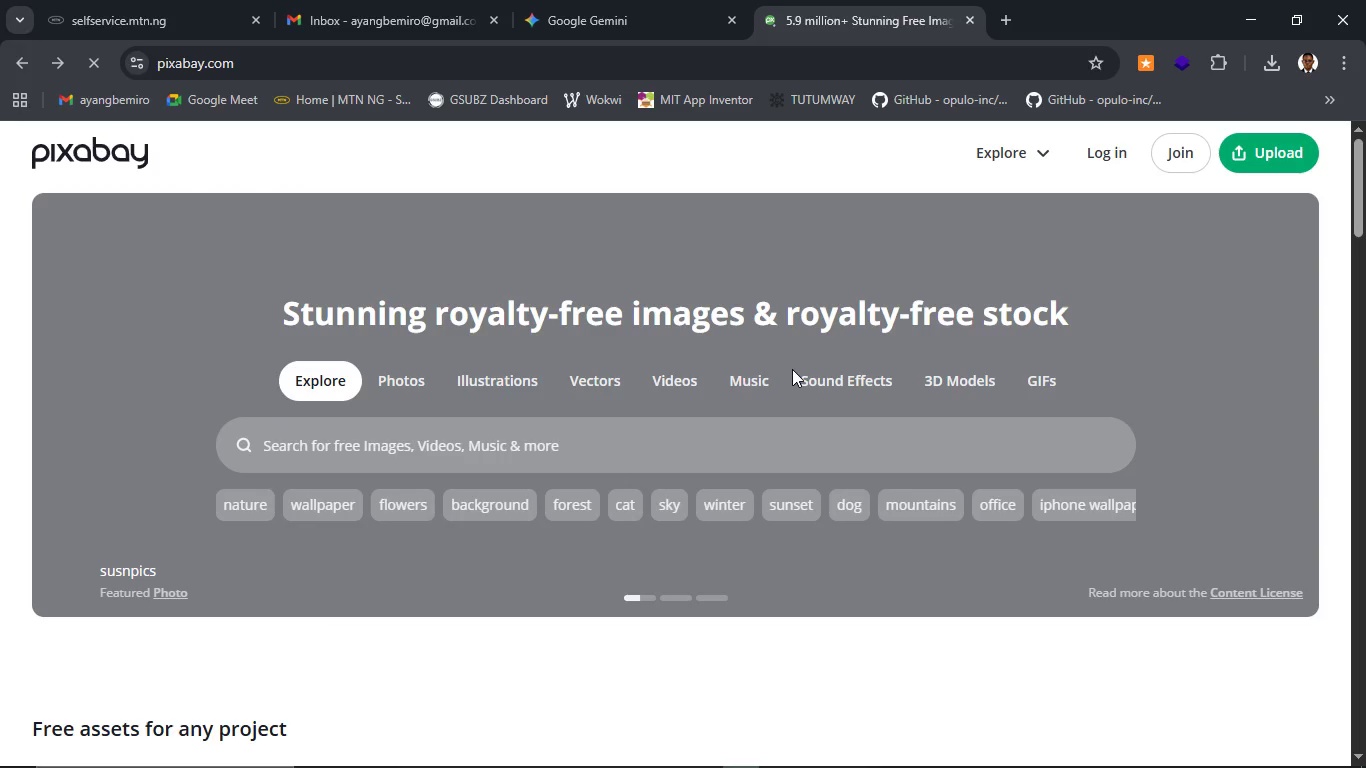 
wait(5.72)
 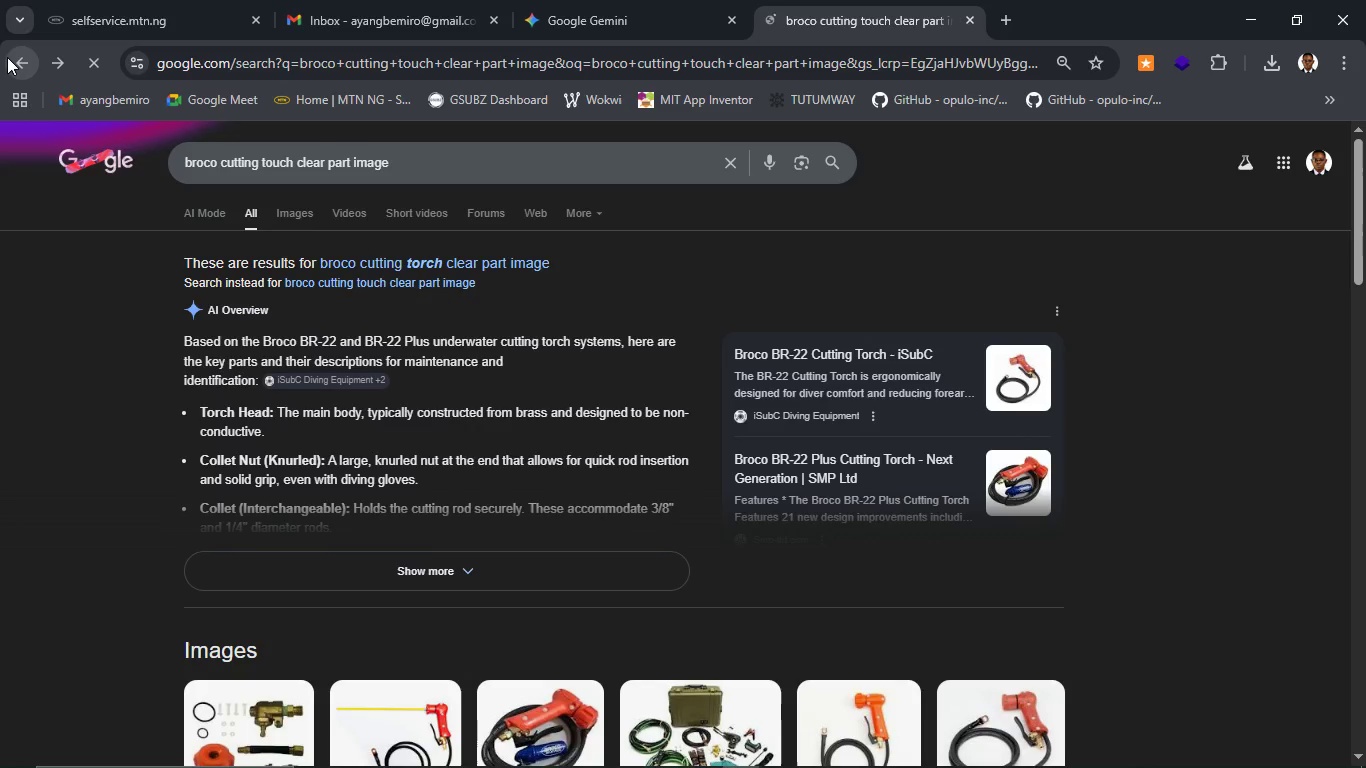 
left_click([738, 382])
 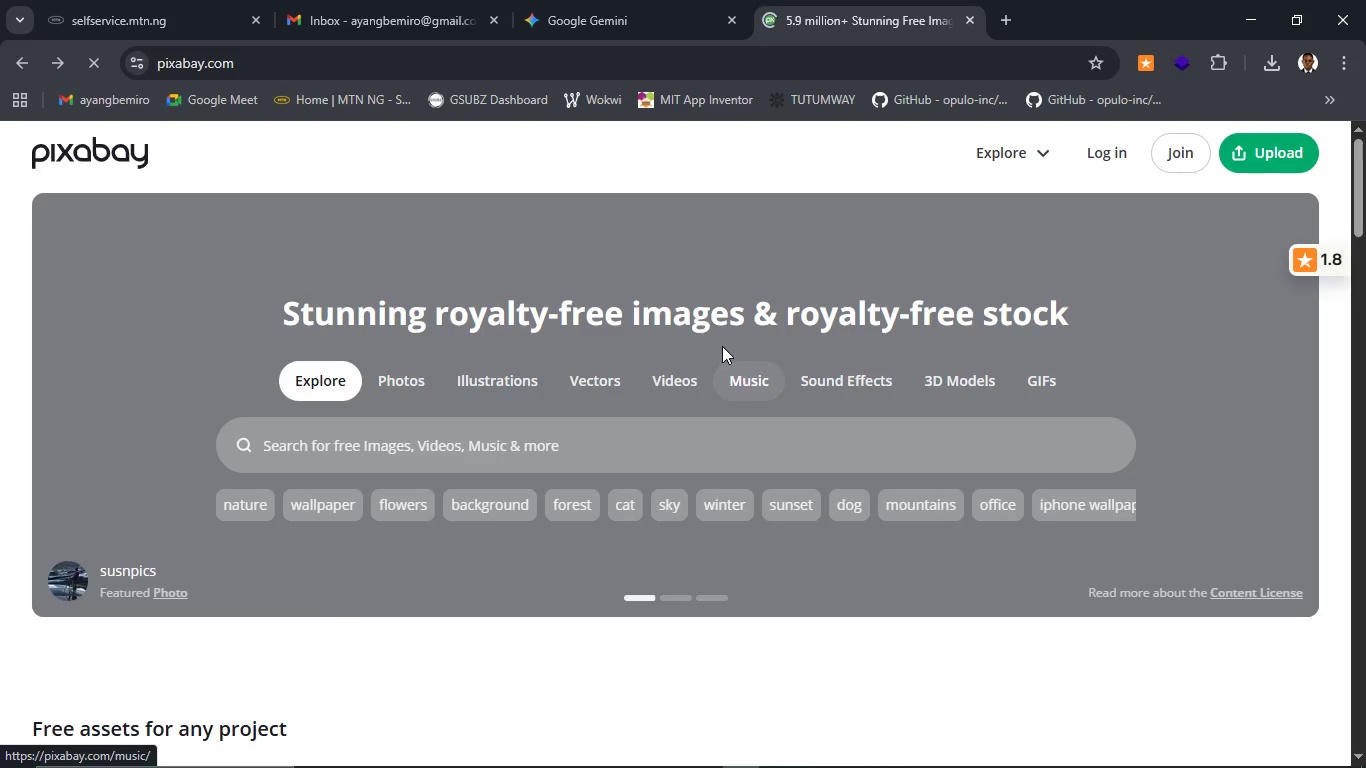 
mouse_move([723, 379])
 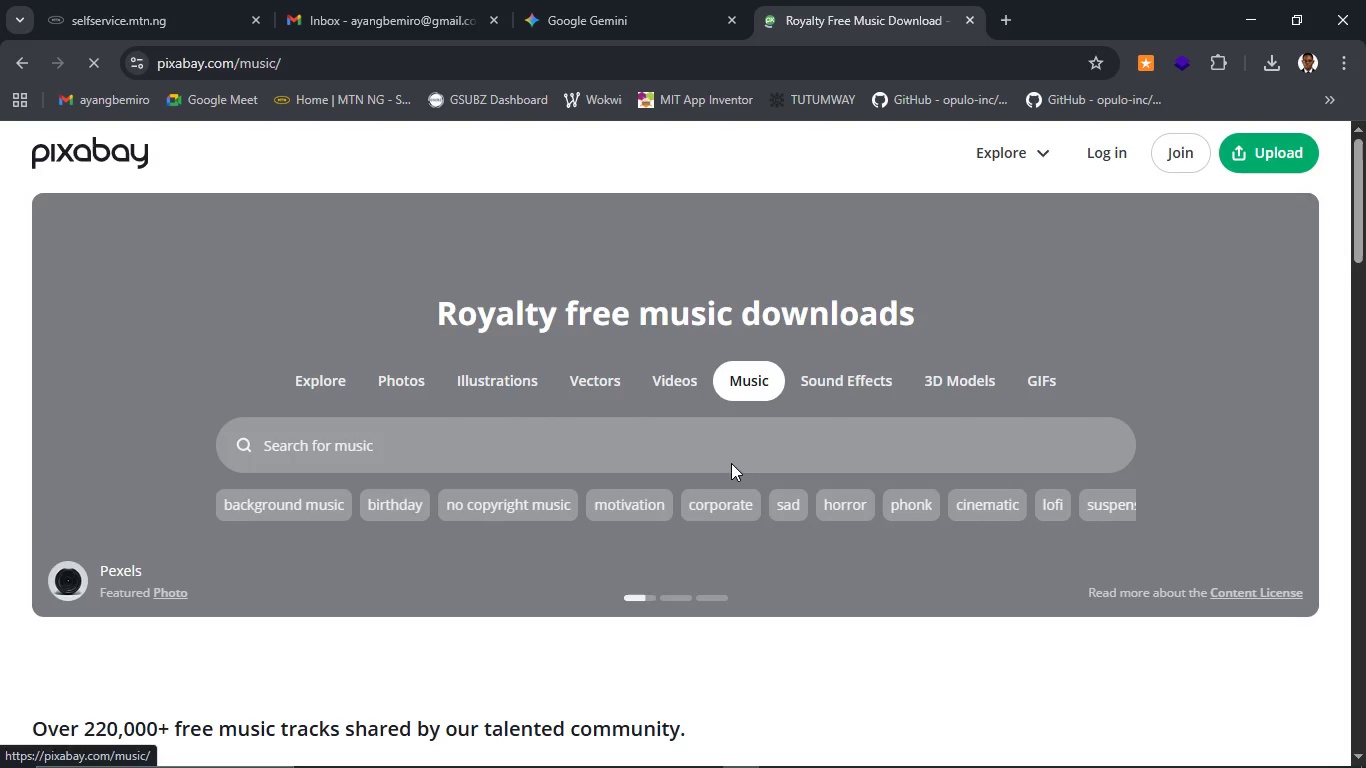 
left_click([731, 453])
 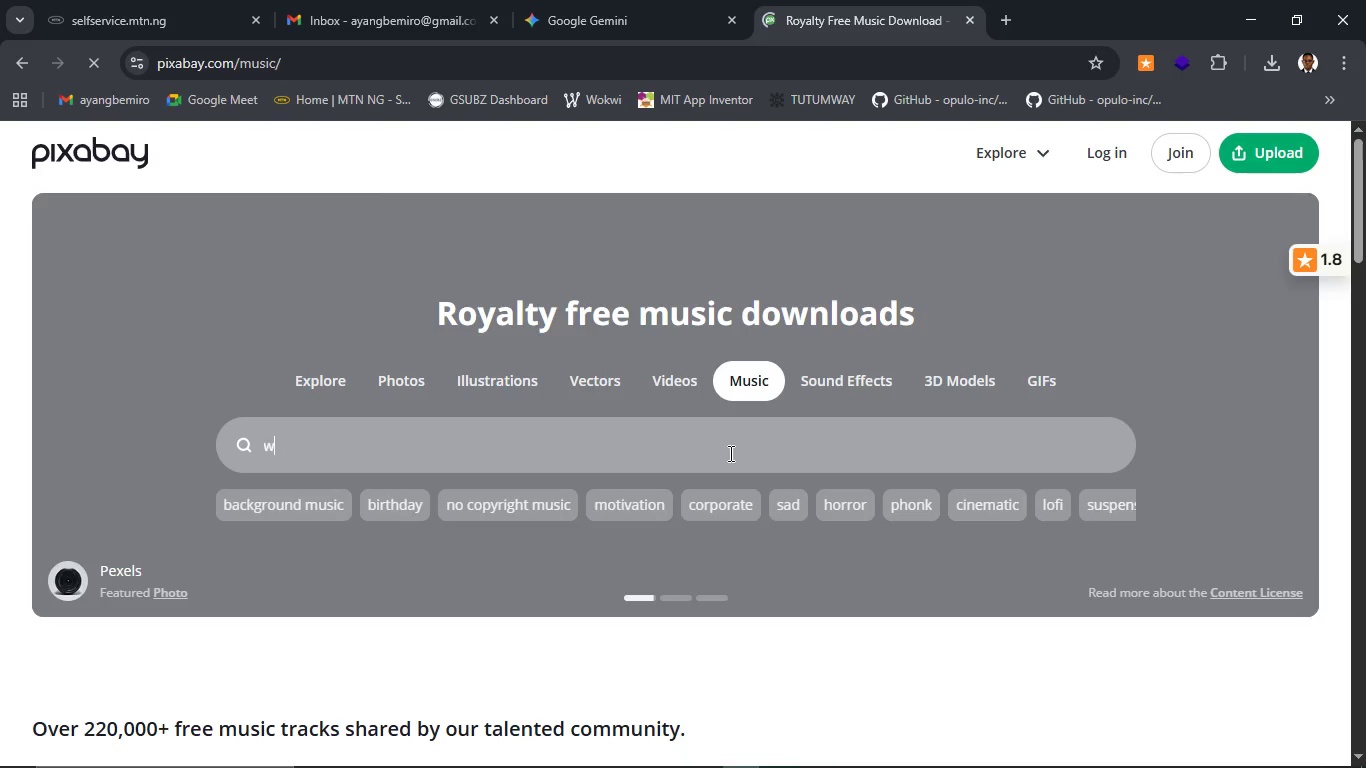 
type(water)
 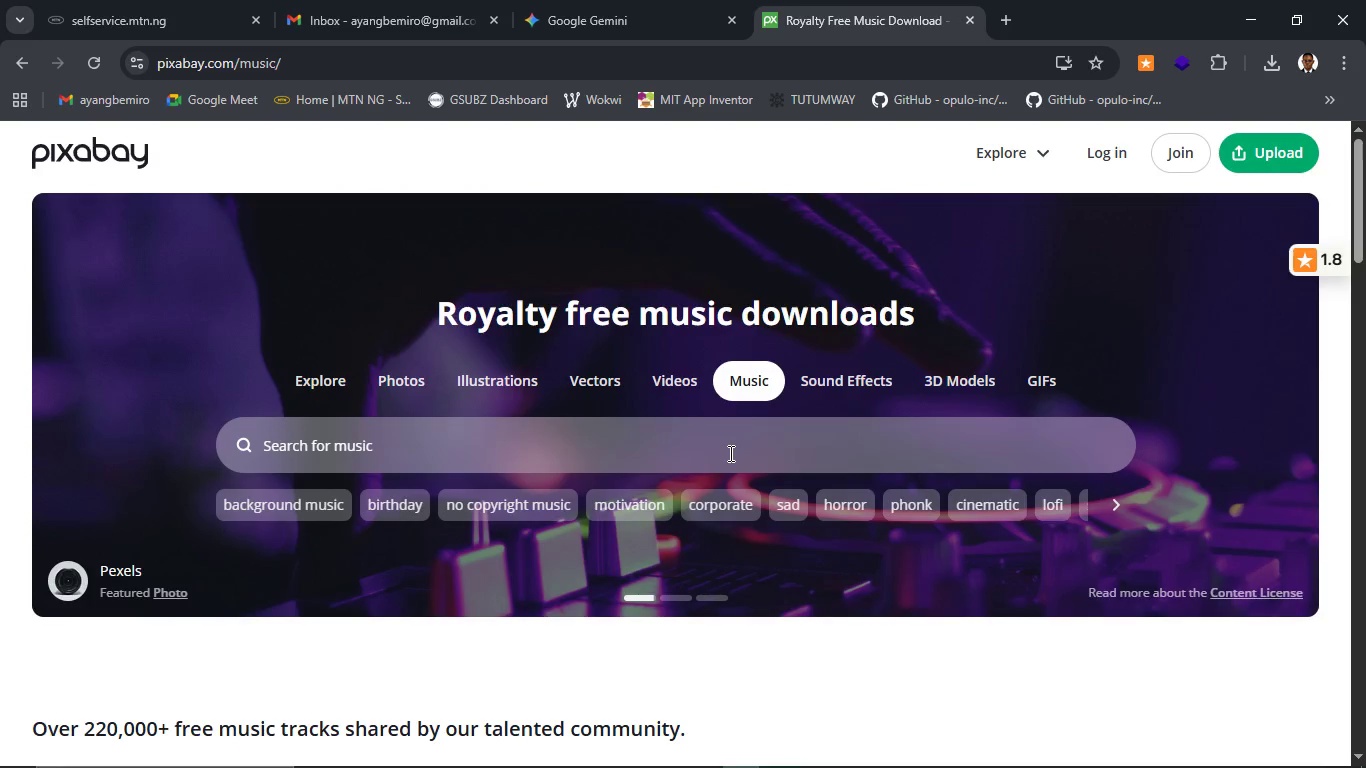 
wait(5.06)
 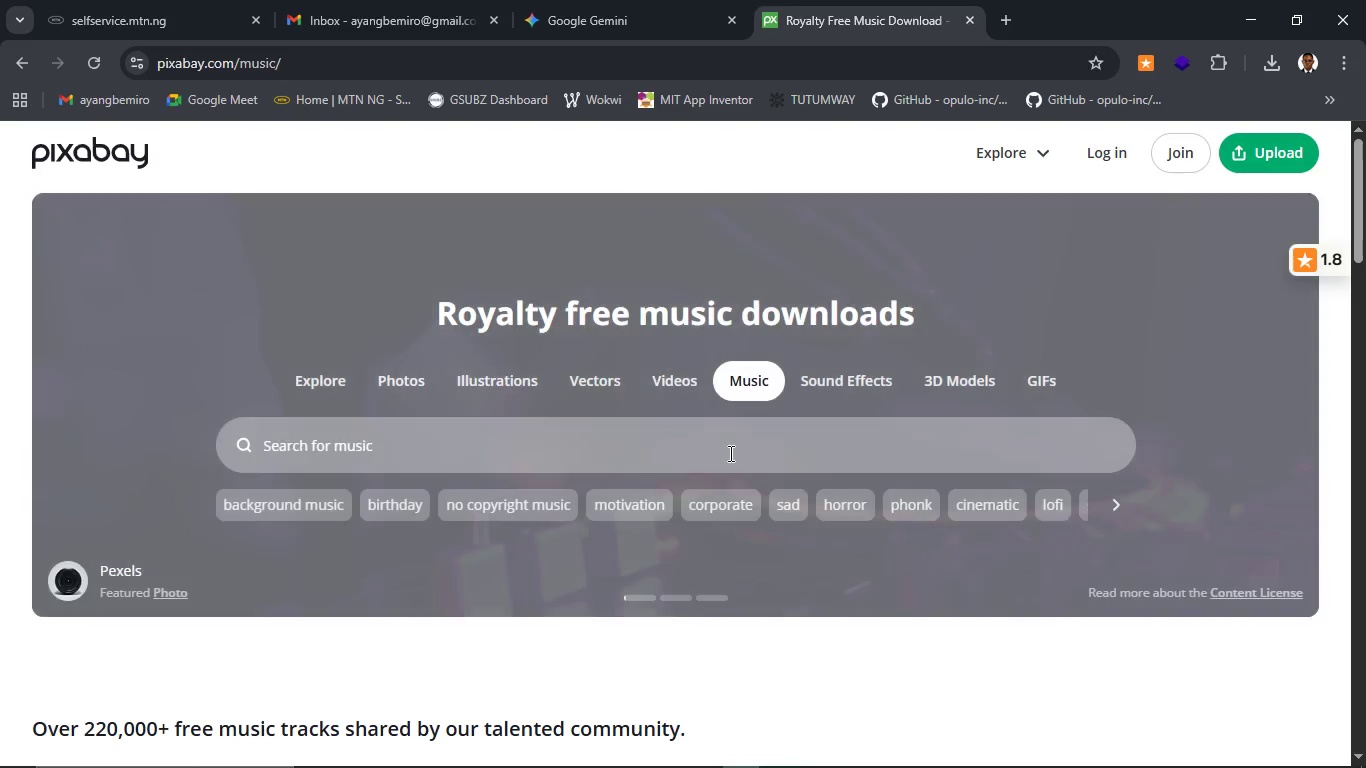 
left_click([667, 438])
 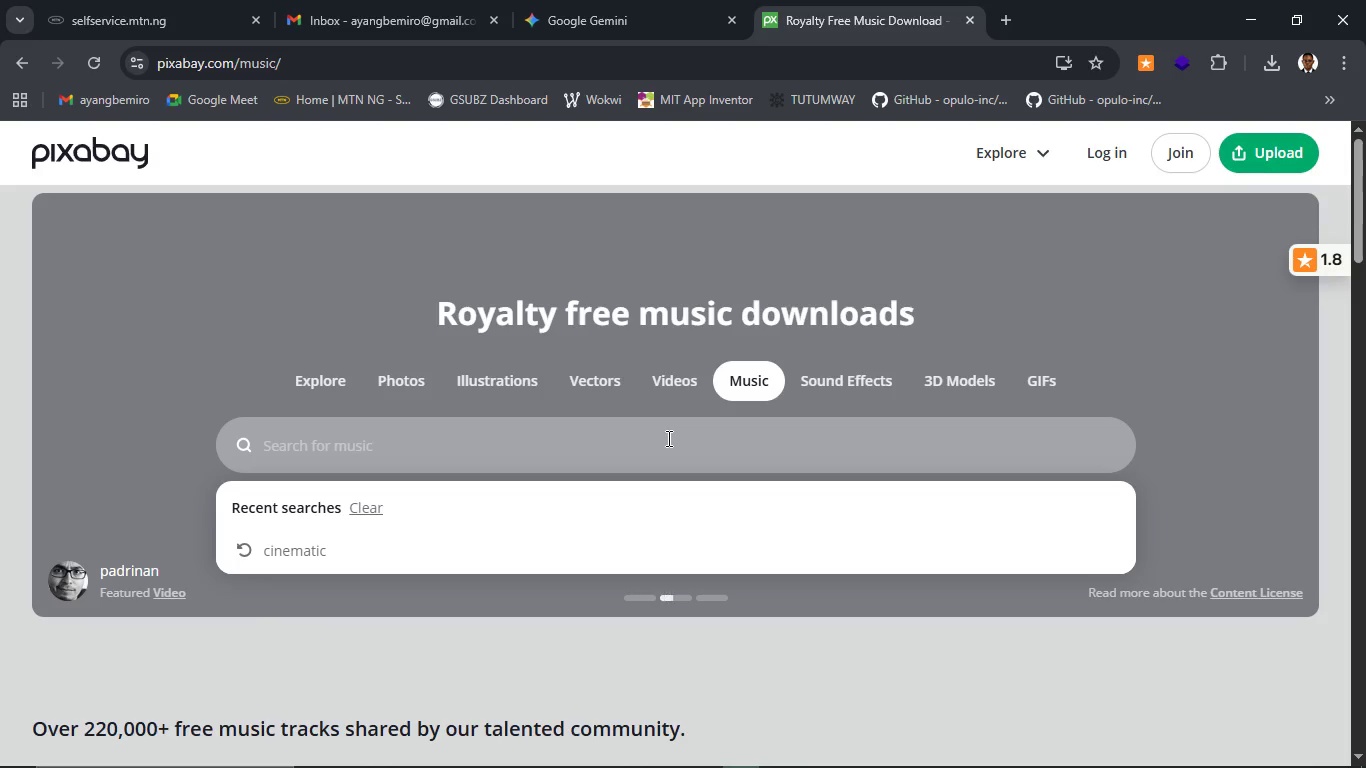 
type(water)
 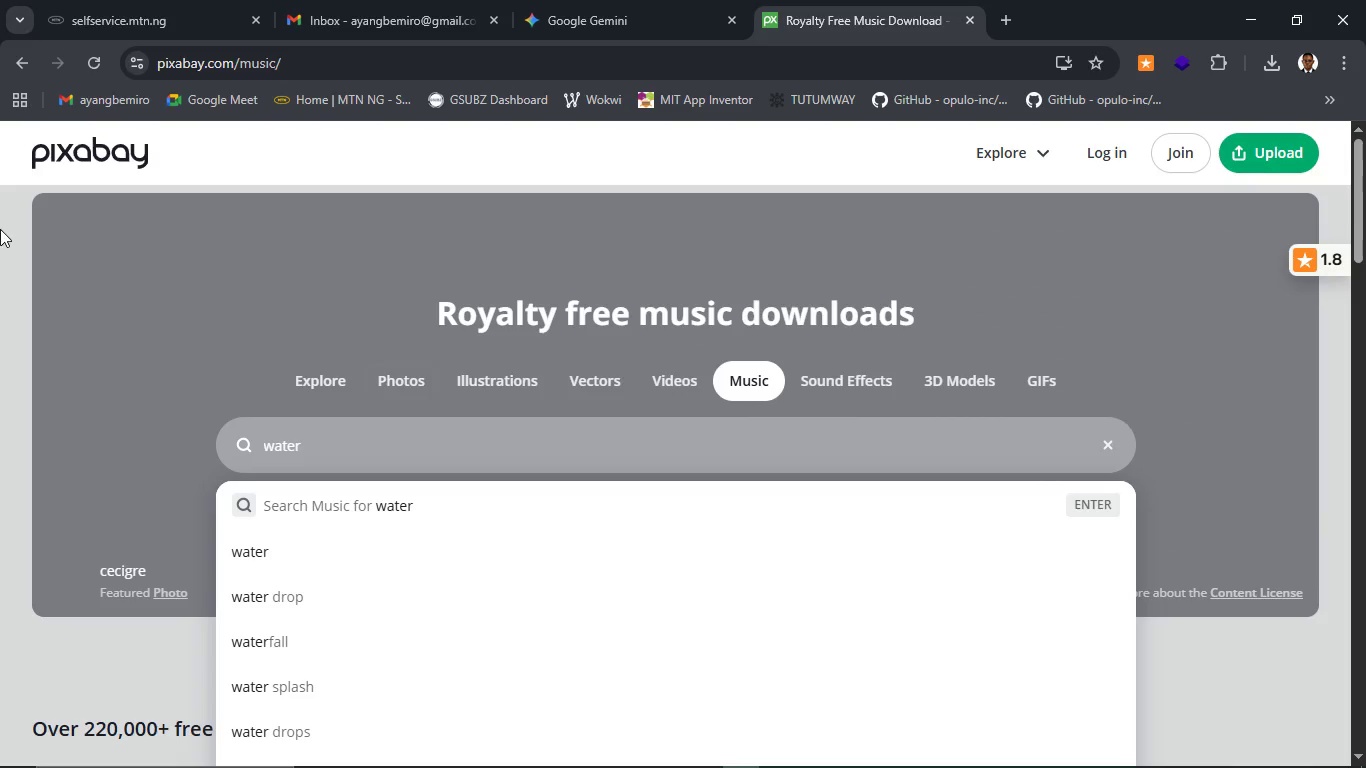 
scroll: coordinate [301, 604], scroll_direction: down, amount: 1.0
 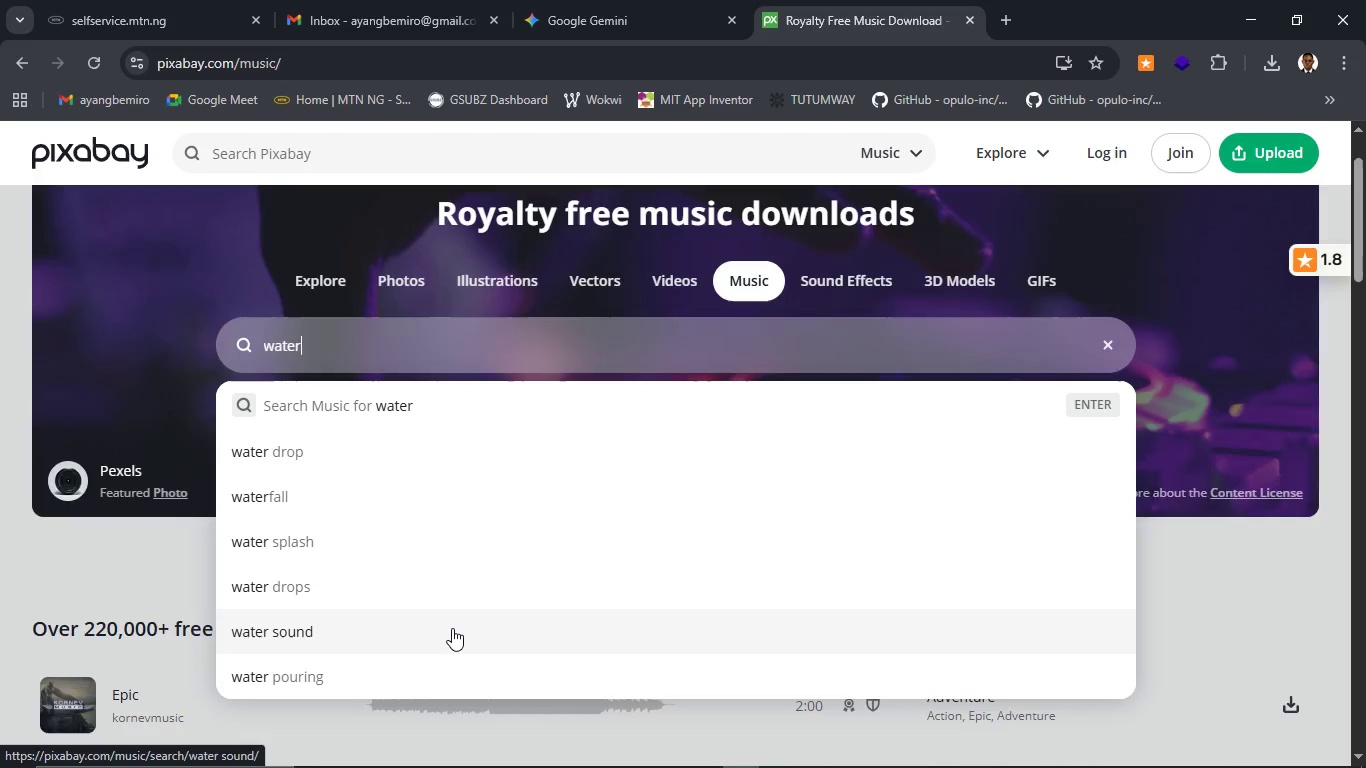 
scroll: coordinate [452, 628], scroll_direction: up, amount: 1.0
 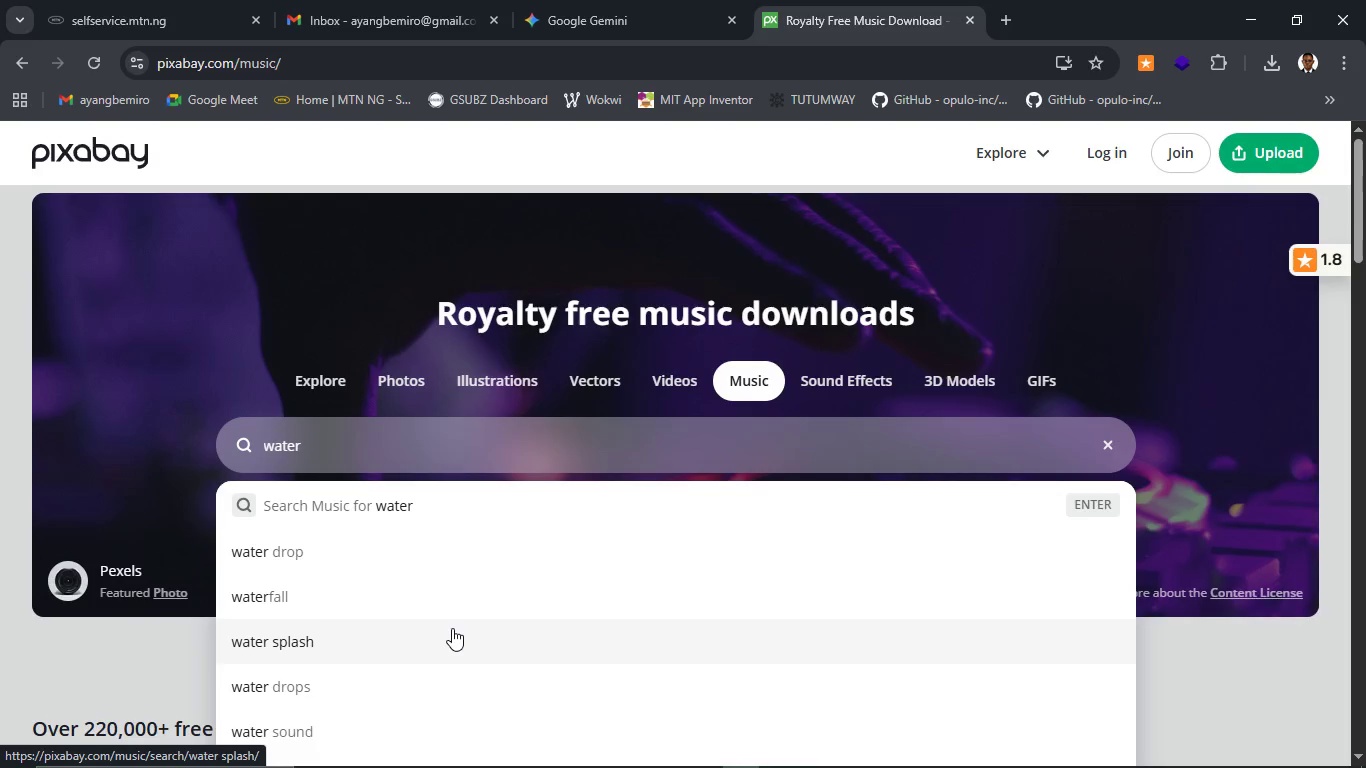 
scroll: coordinate [452, 628], scroll_direction: down, amount: 1.0
 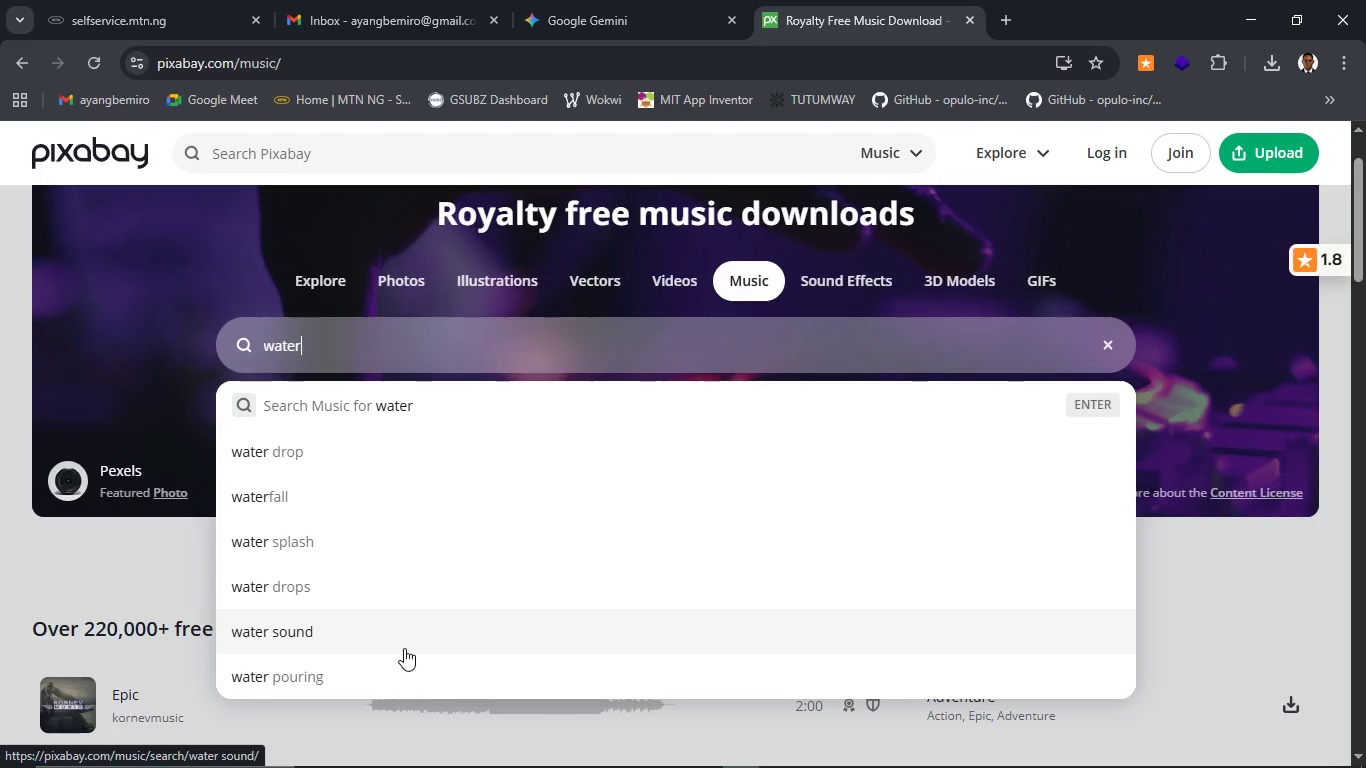 
left_click([404, 648])
 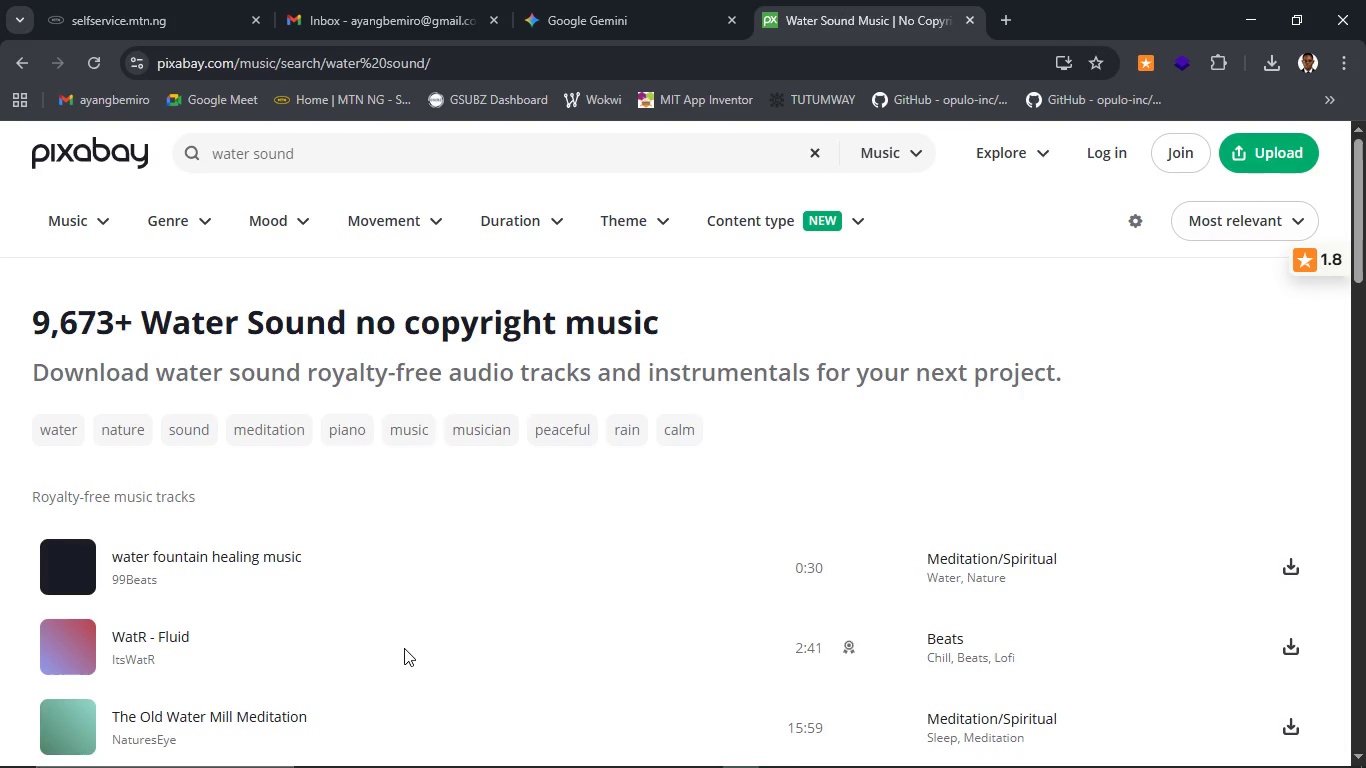 
wait(9.33)
 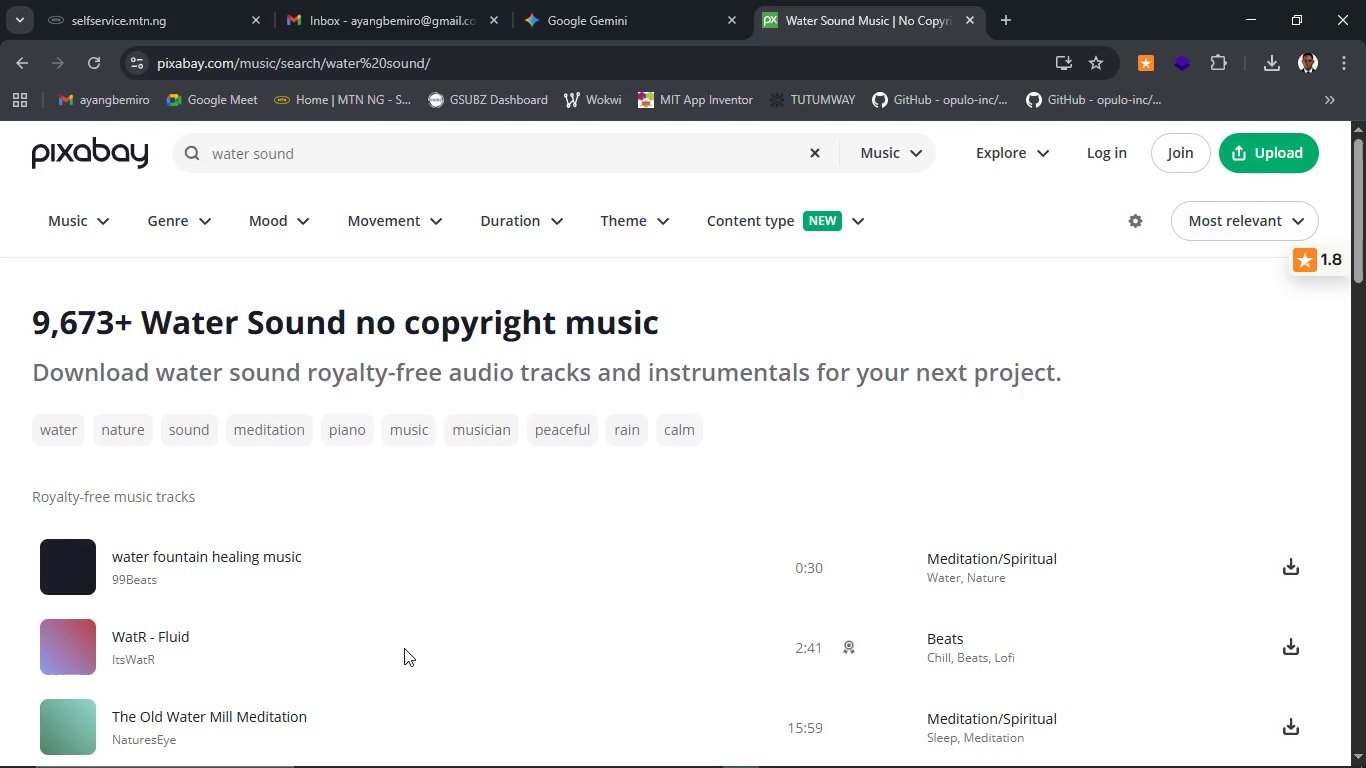 
scroll: coordinate [383, 596], scroll_direction: down, amount: 1.0
 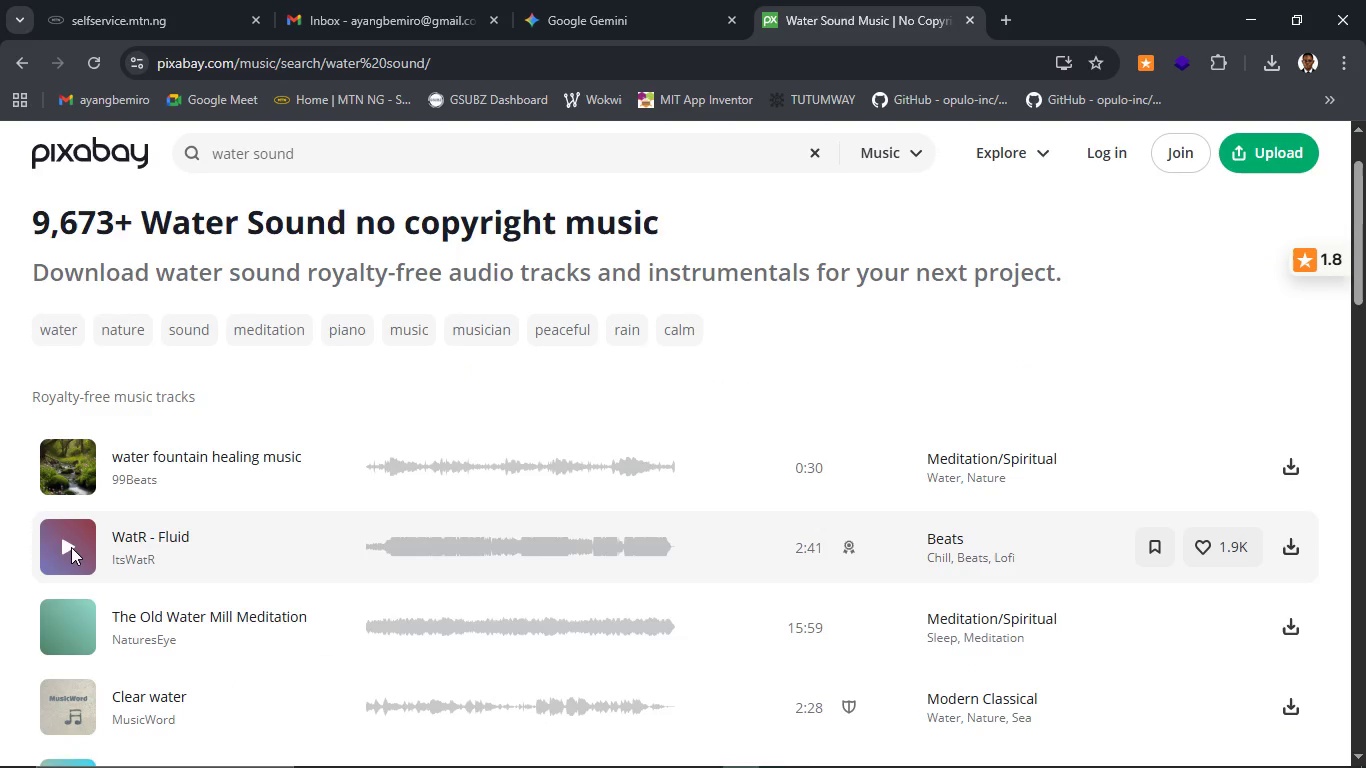 
left_click([71, 547])
 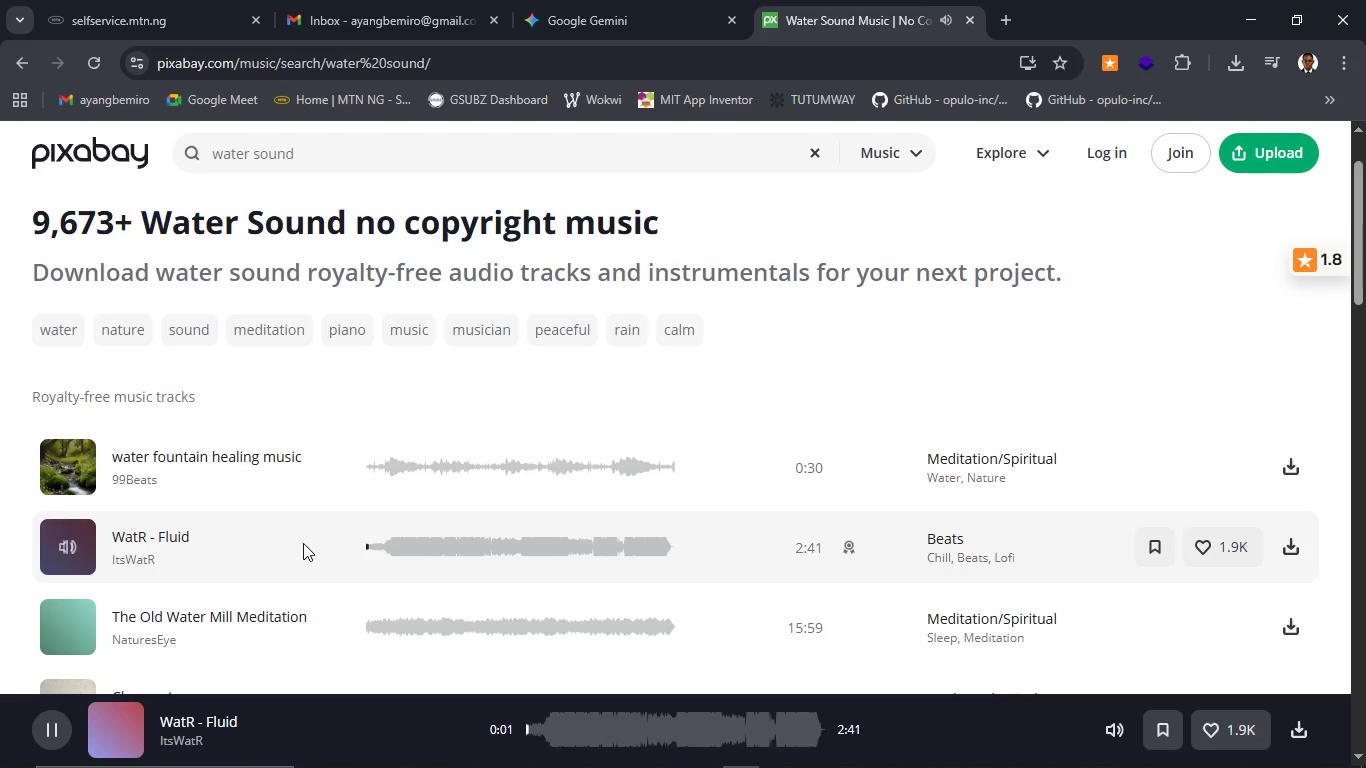 
wait(6.33)
 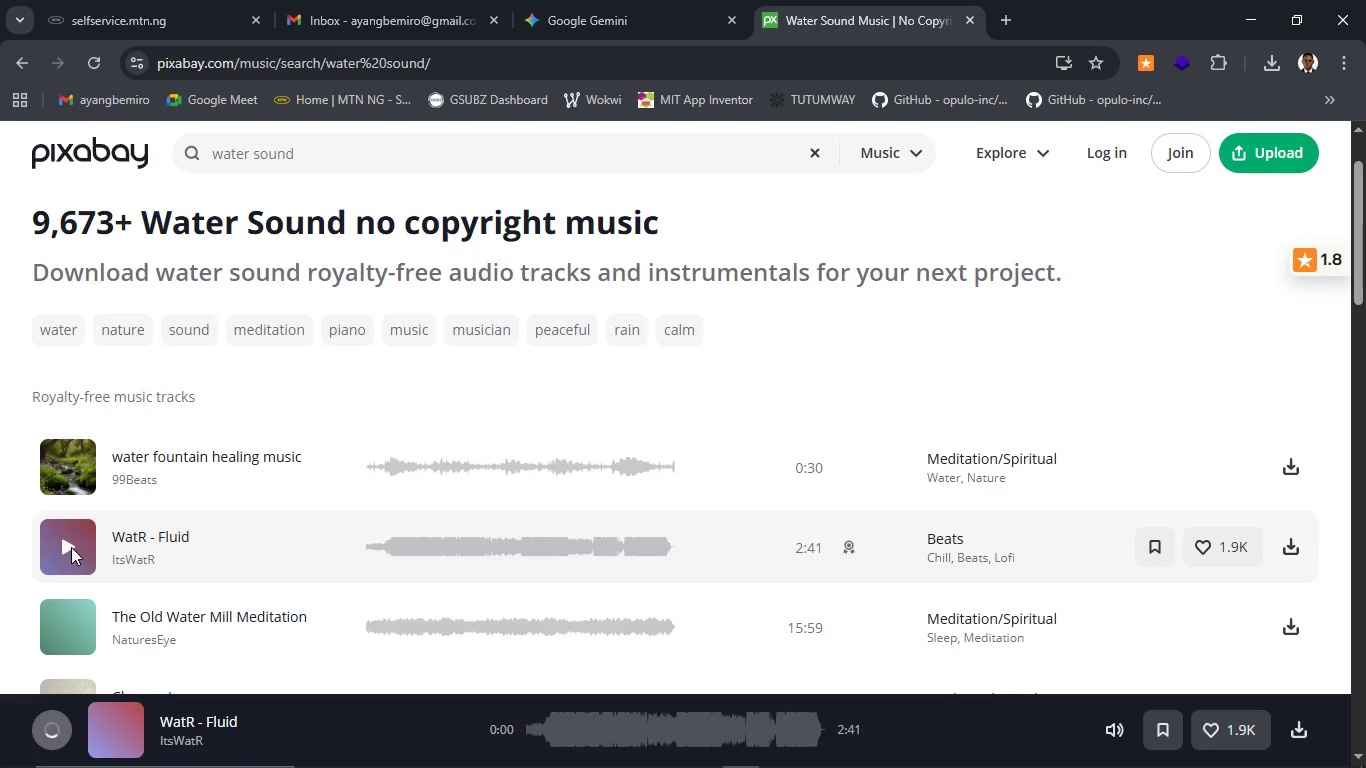 
left_click([434, 166])
 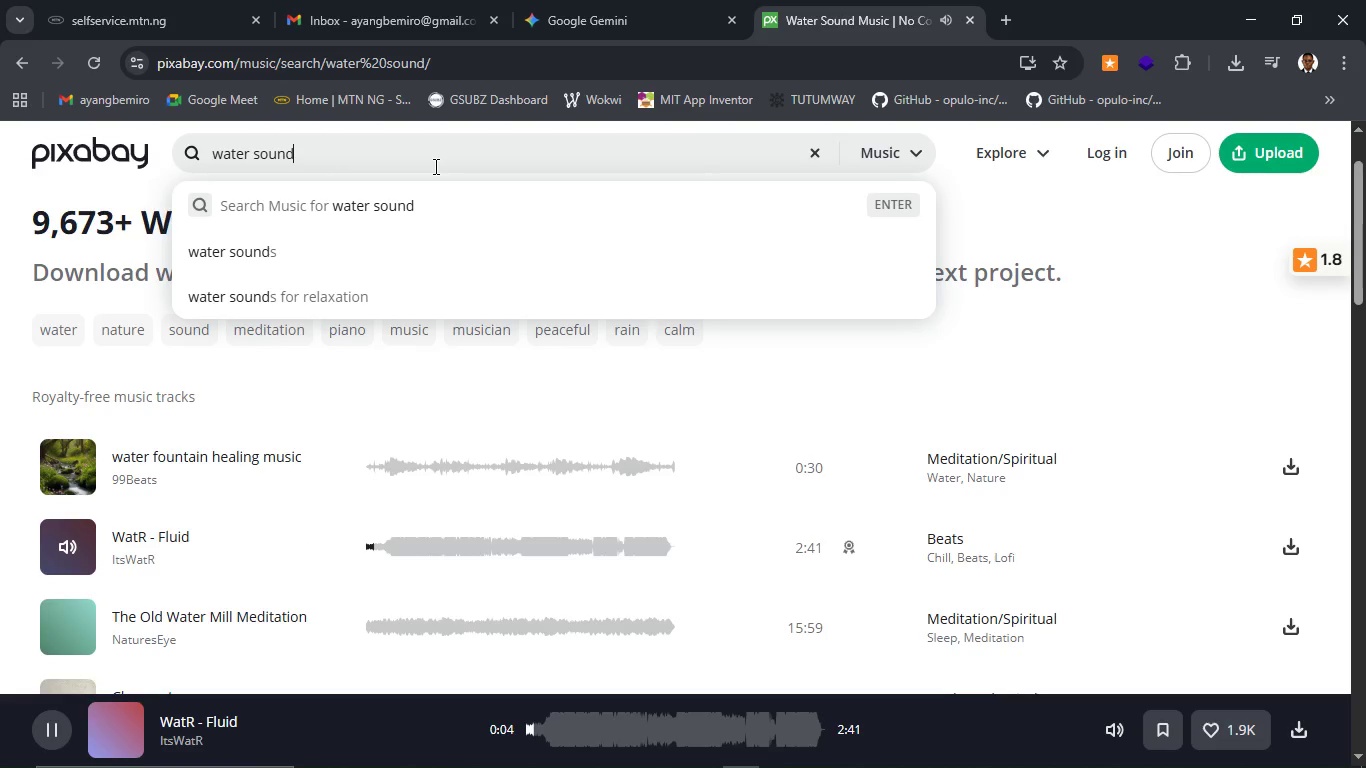 
key(Backspace)
 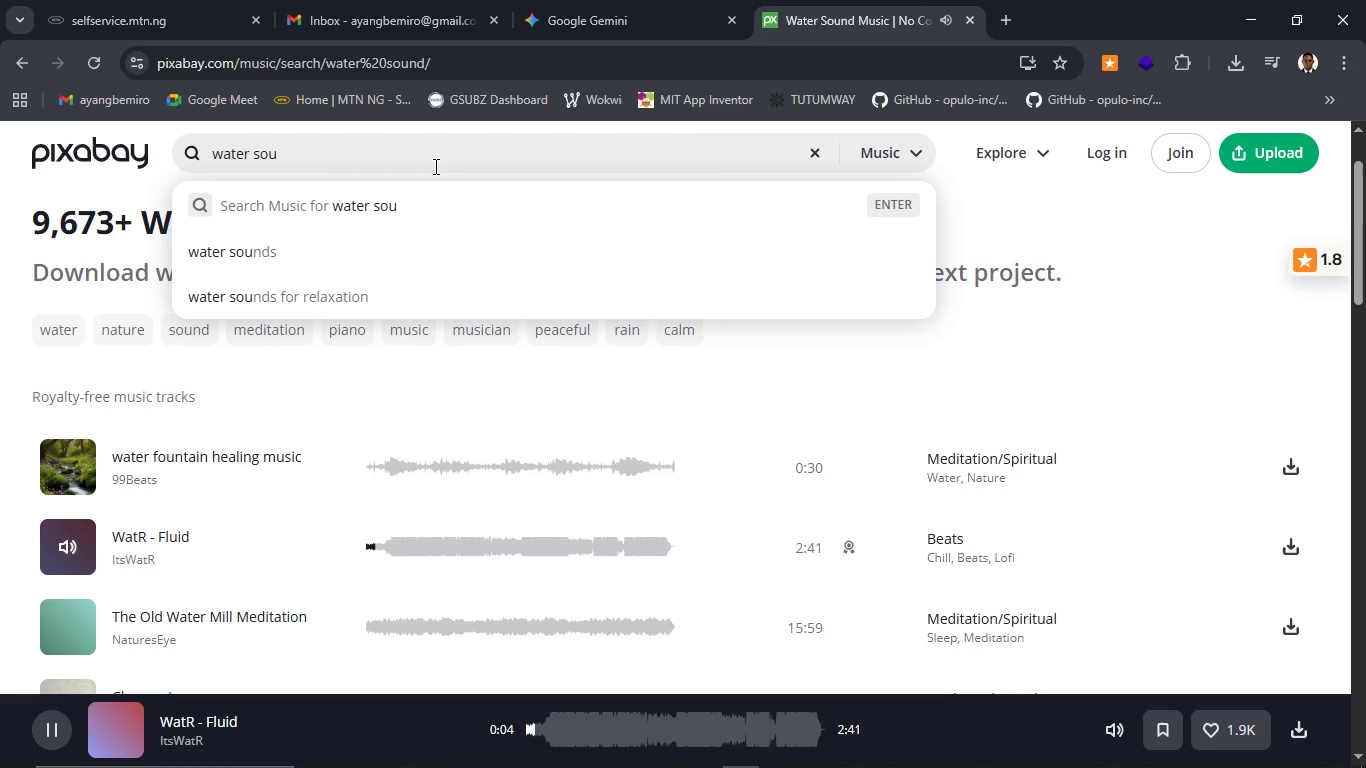 
key(Backspace)
 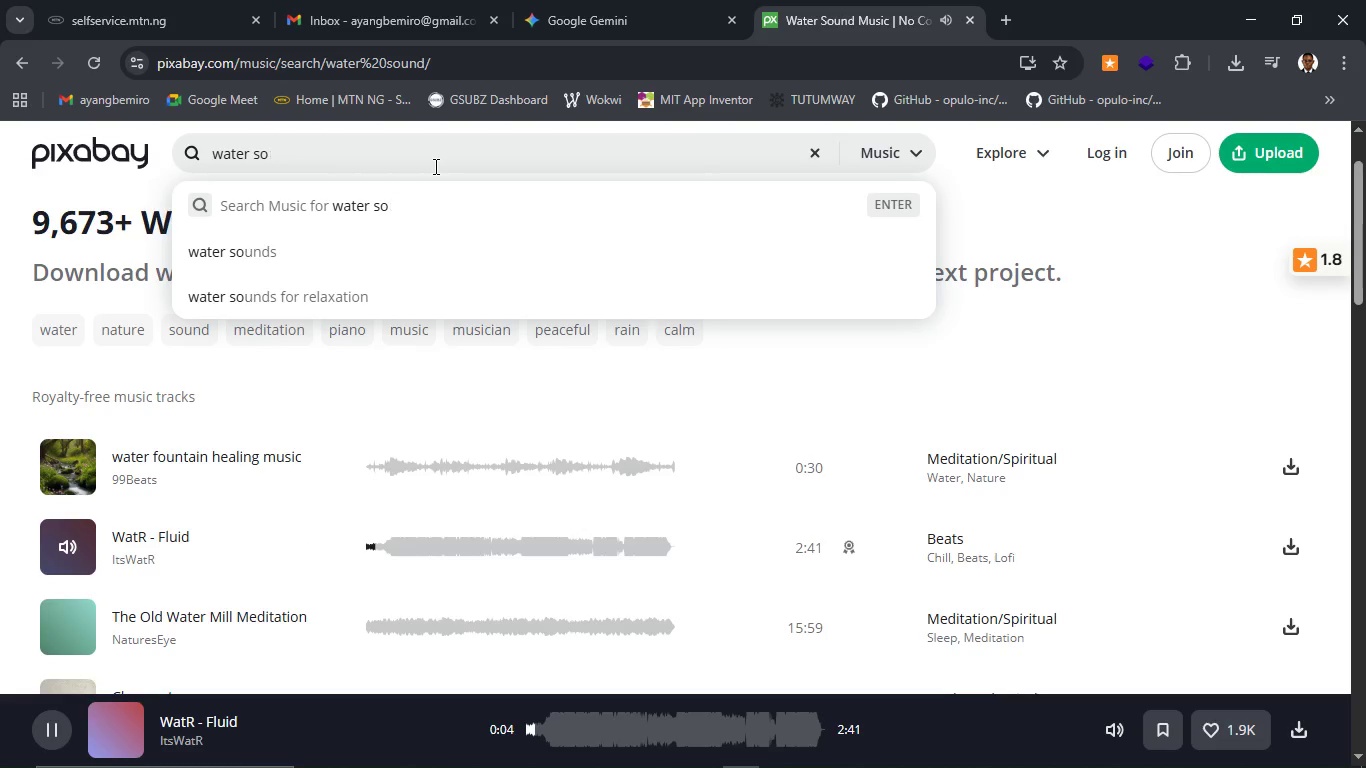 
key(Backspace)
 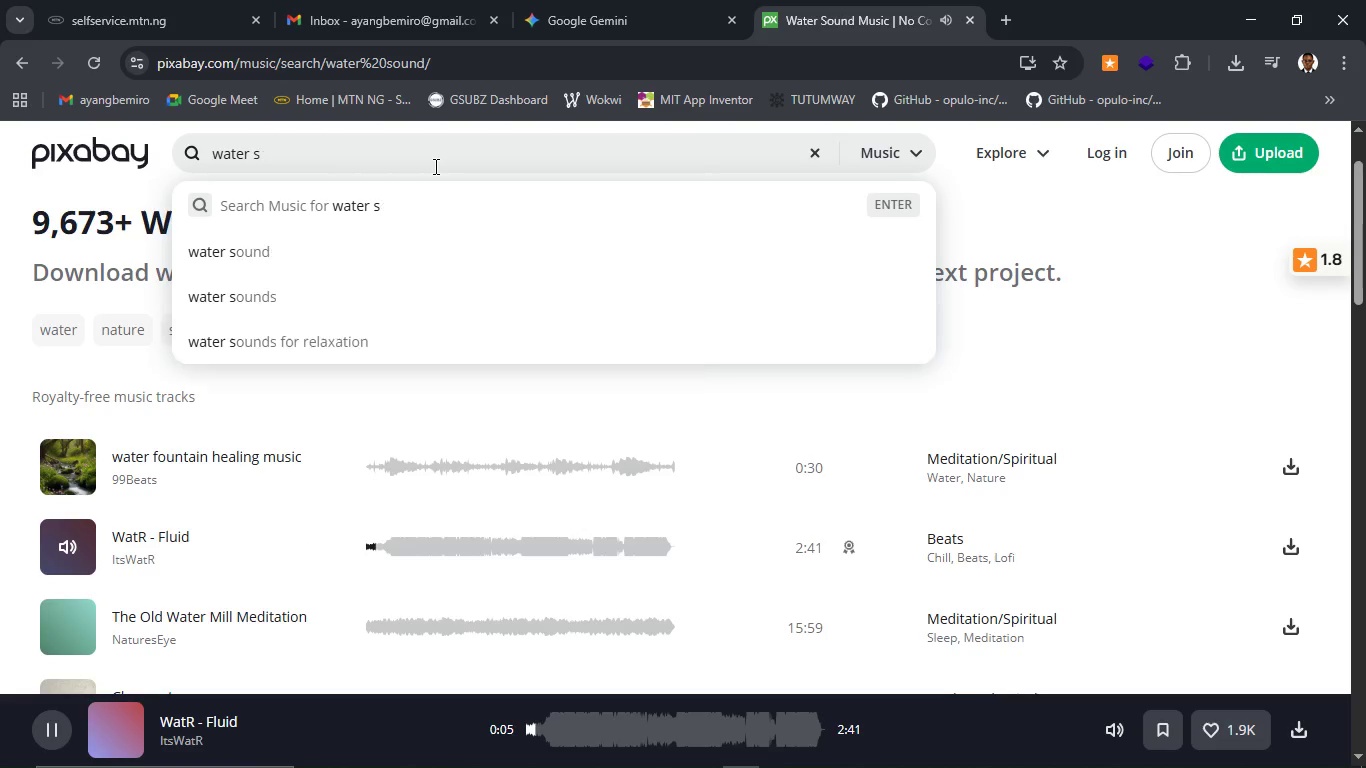 
key(Backspace)
 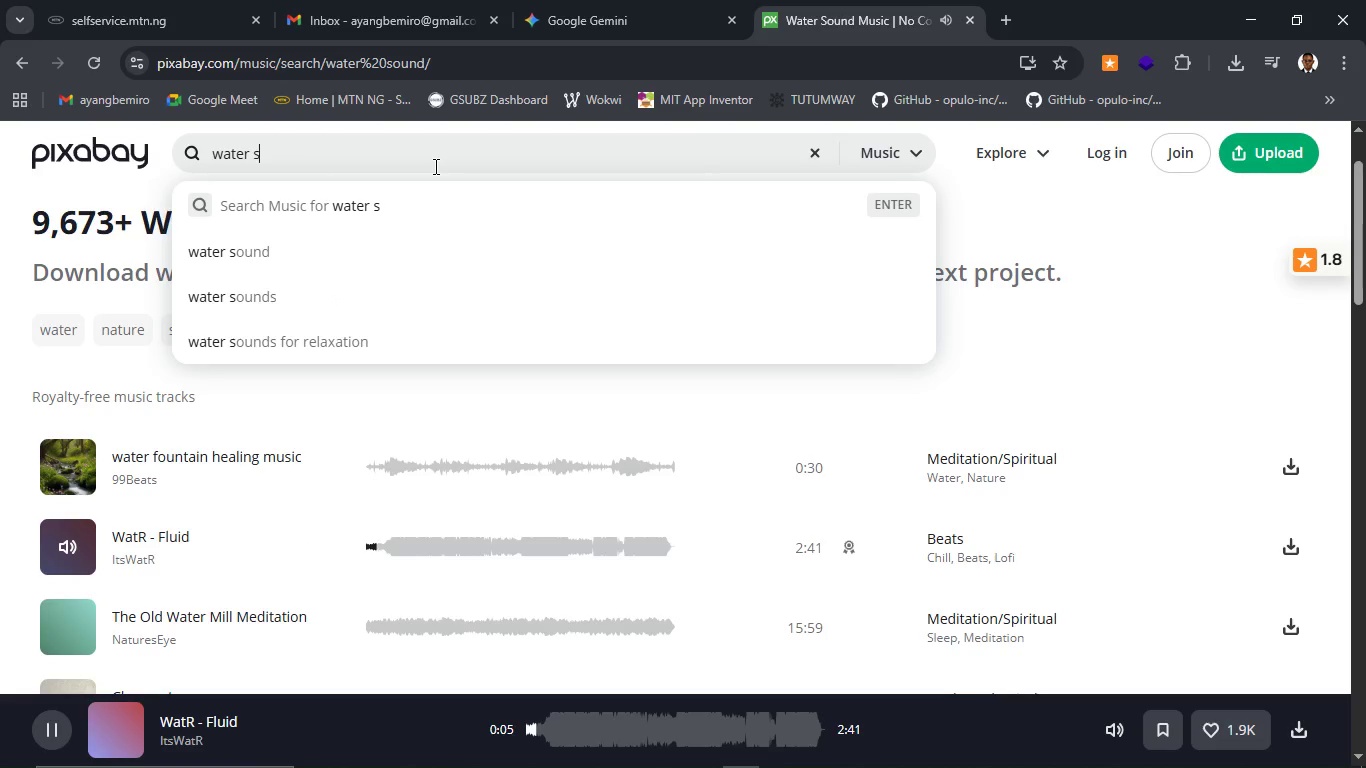 
key(Backspace)
 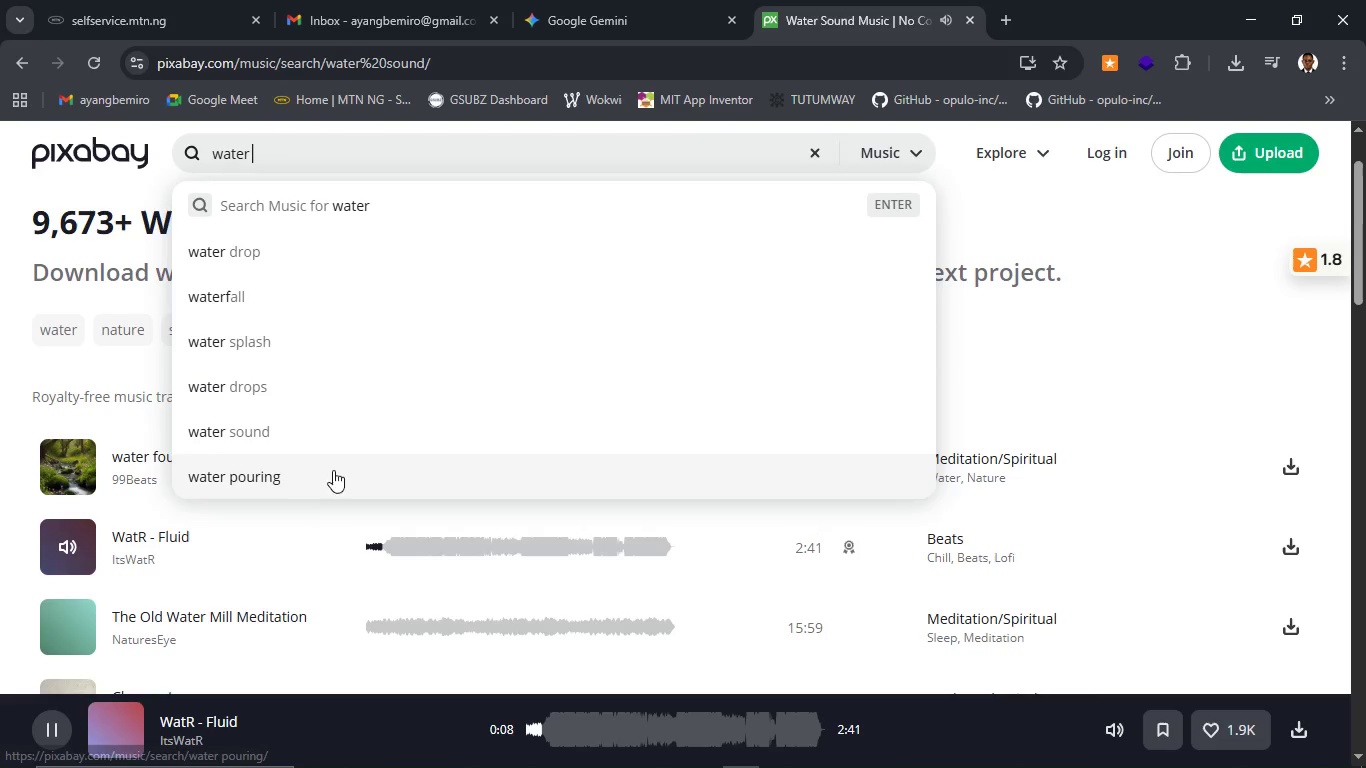 
left_click([333, 478])
 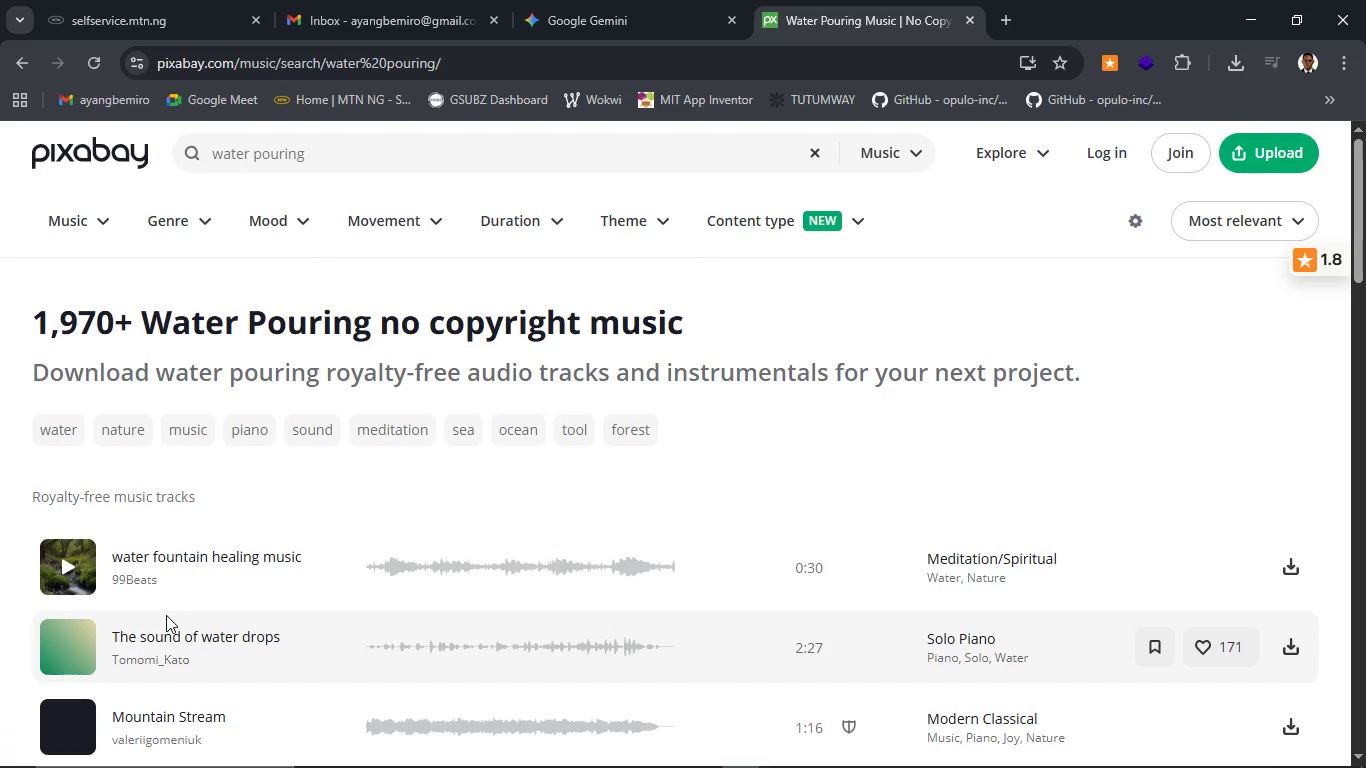 
wait(5.95)
 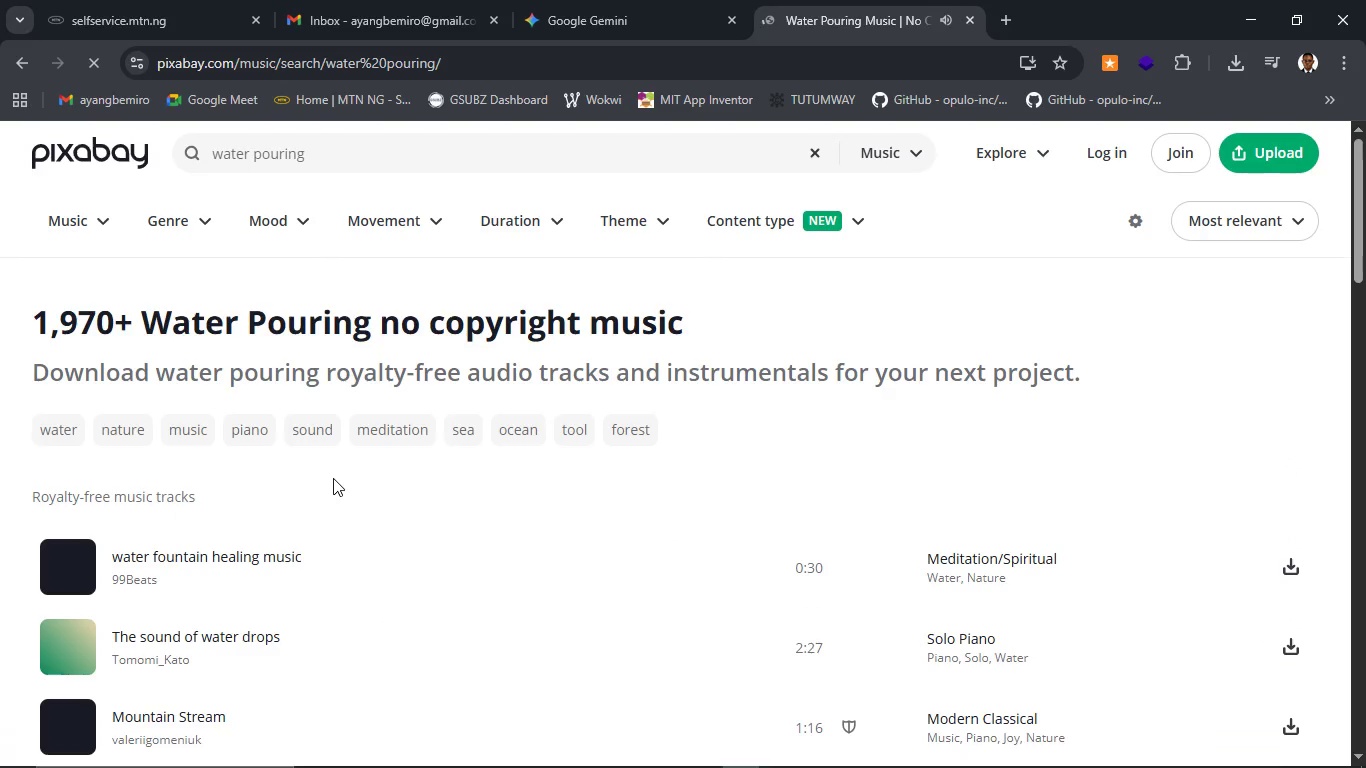 
left_click([64, 568])
 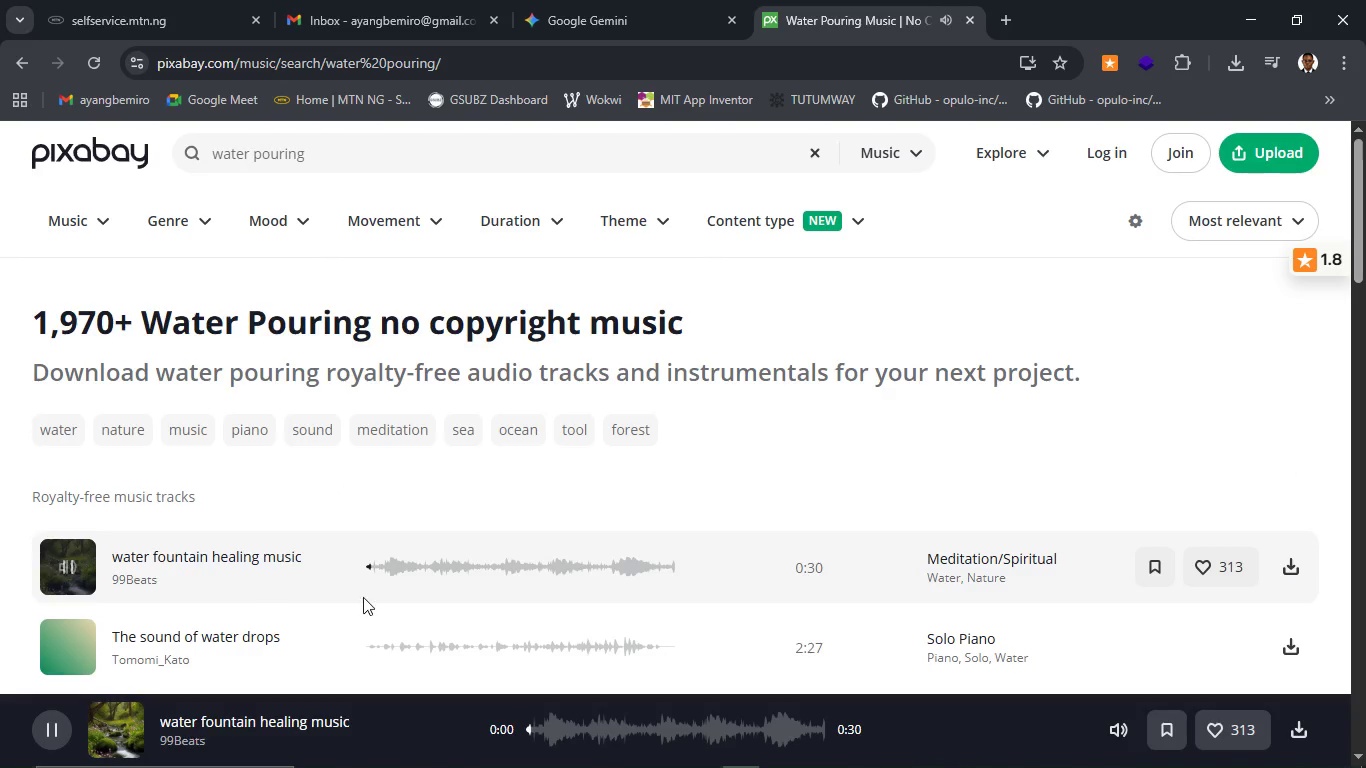 
scroll: coordinate [69, 580], scroll_direction: down, amount: 4.0
 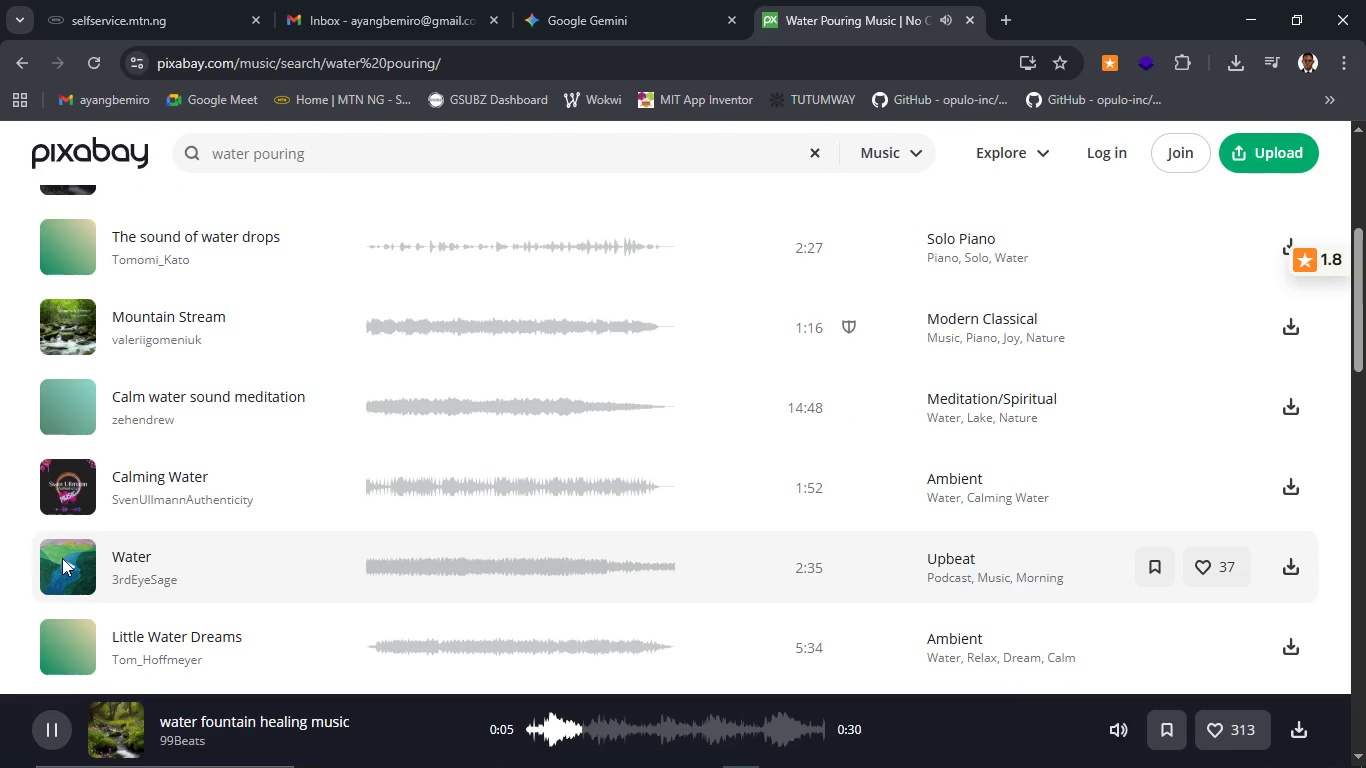 
left_click([62, 558])
 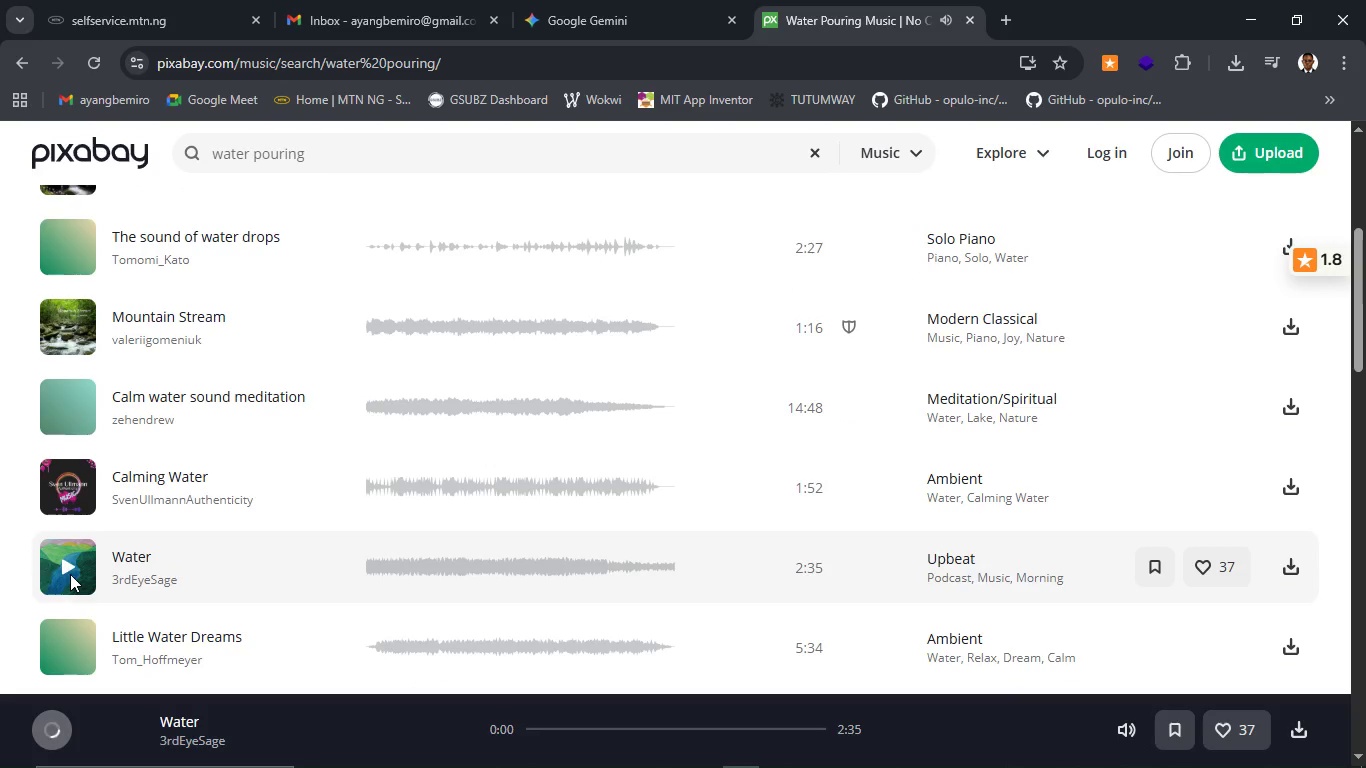 
left_click([66, 564])
 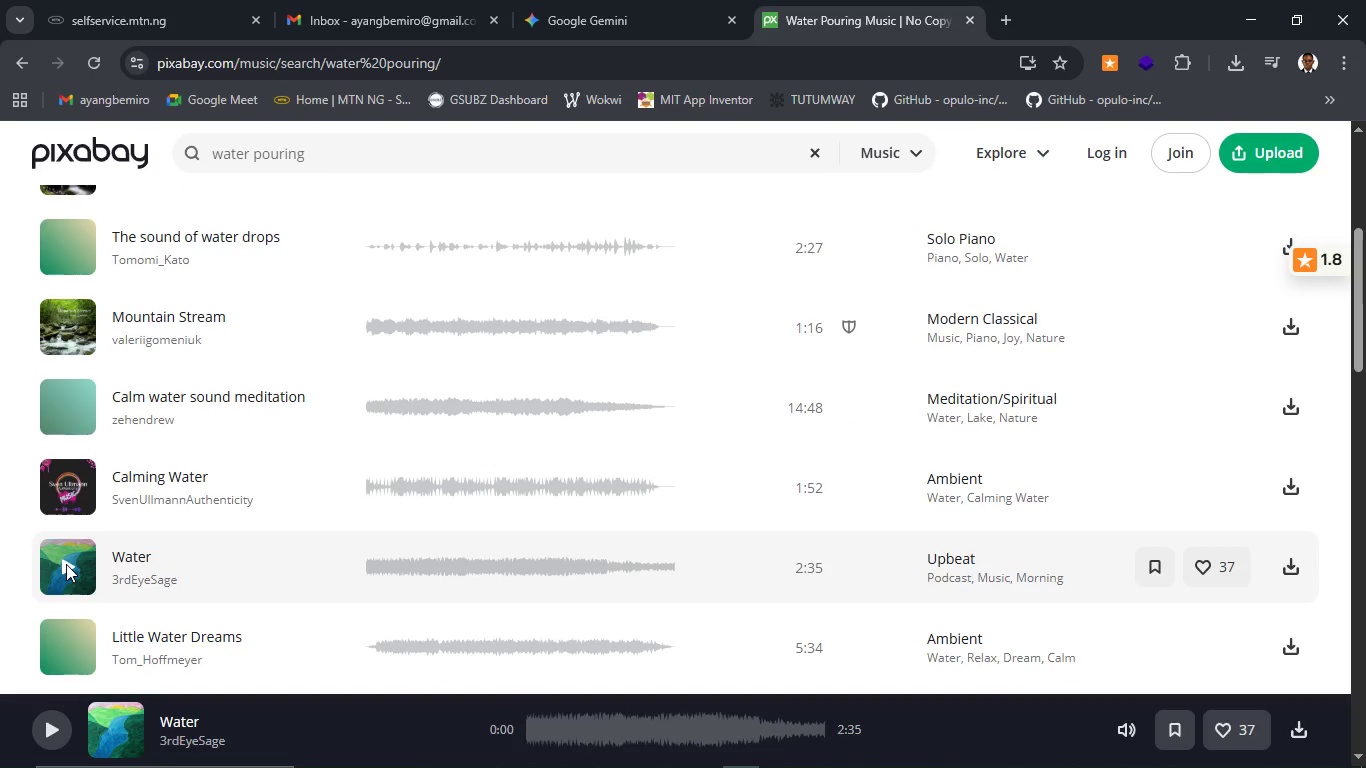 
left_click([66, 564])
 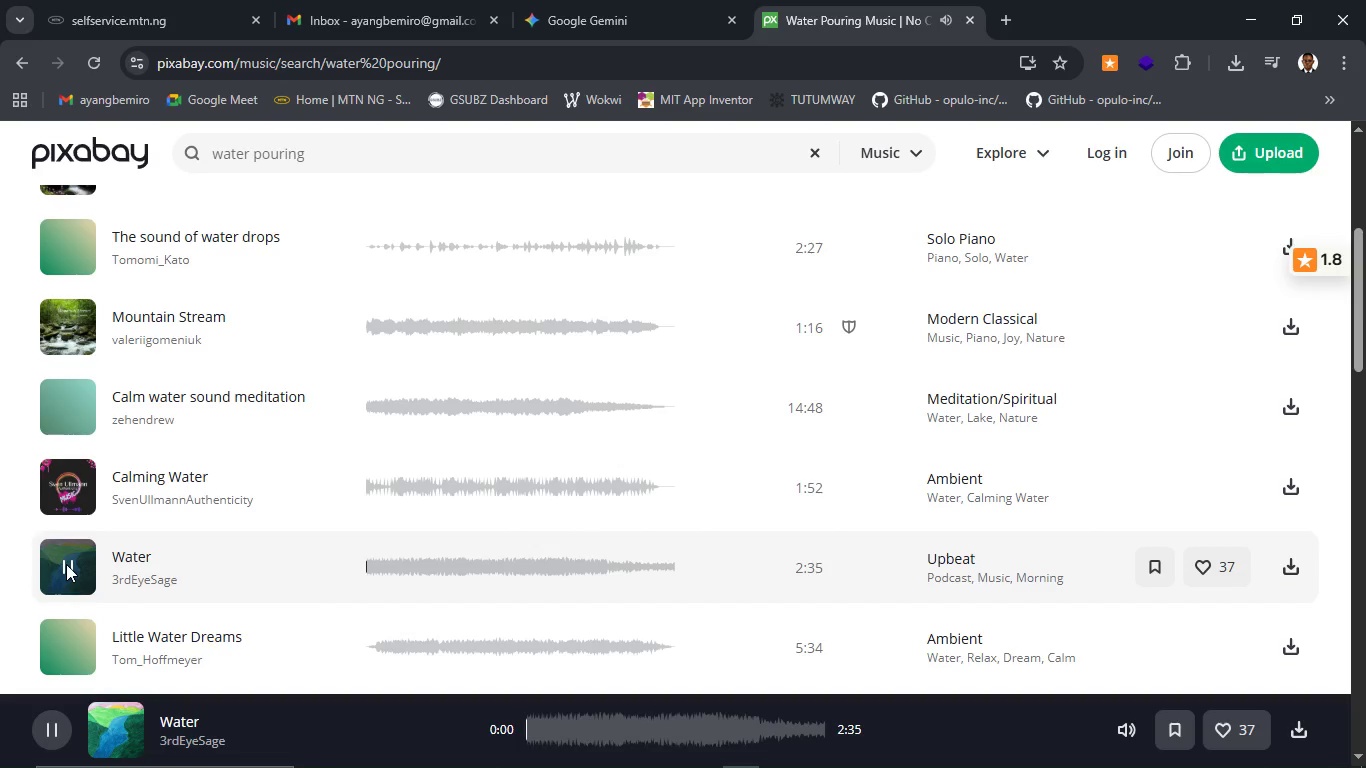 
left_click([66, 564])
 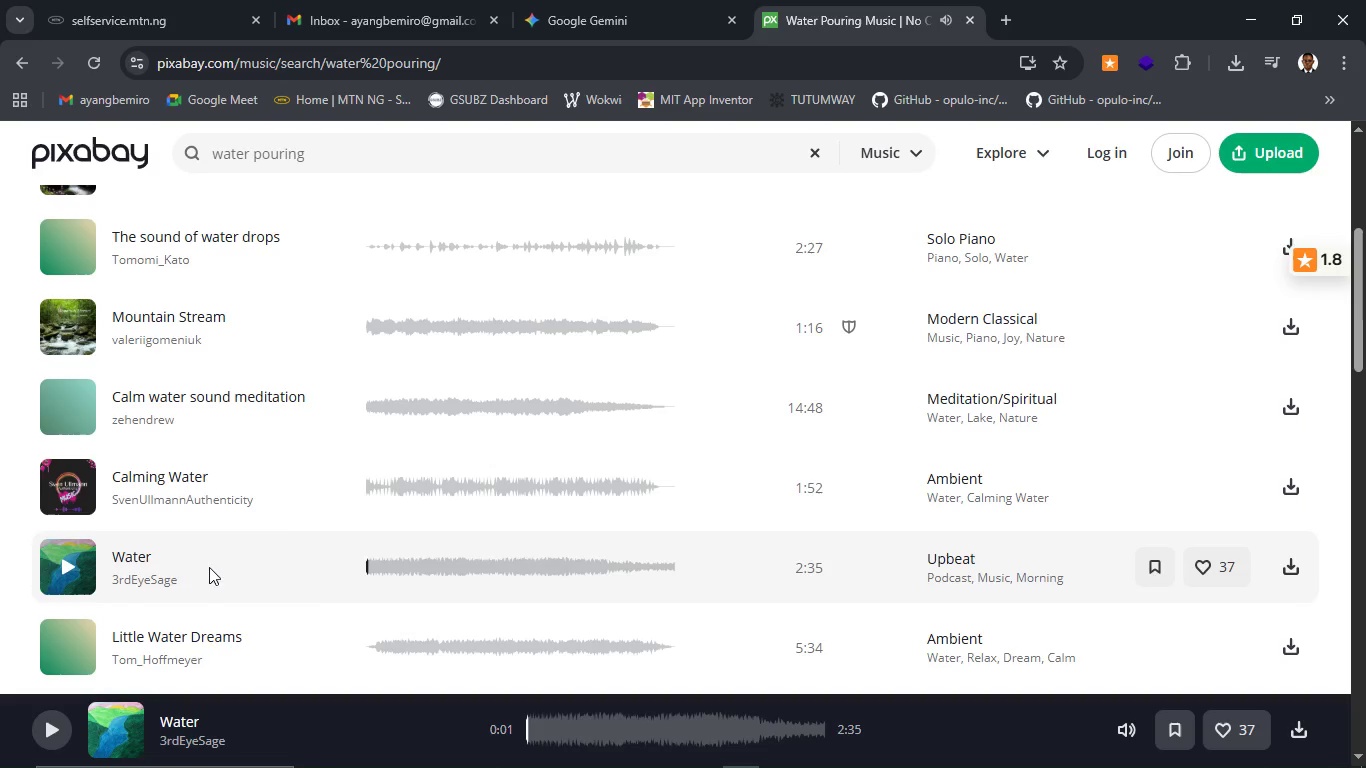 
scroll: coordinate [298, 511], scroll_direction: down, amount: 3.0
 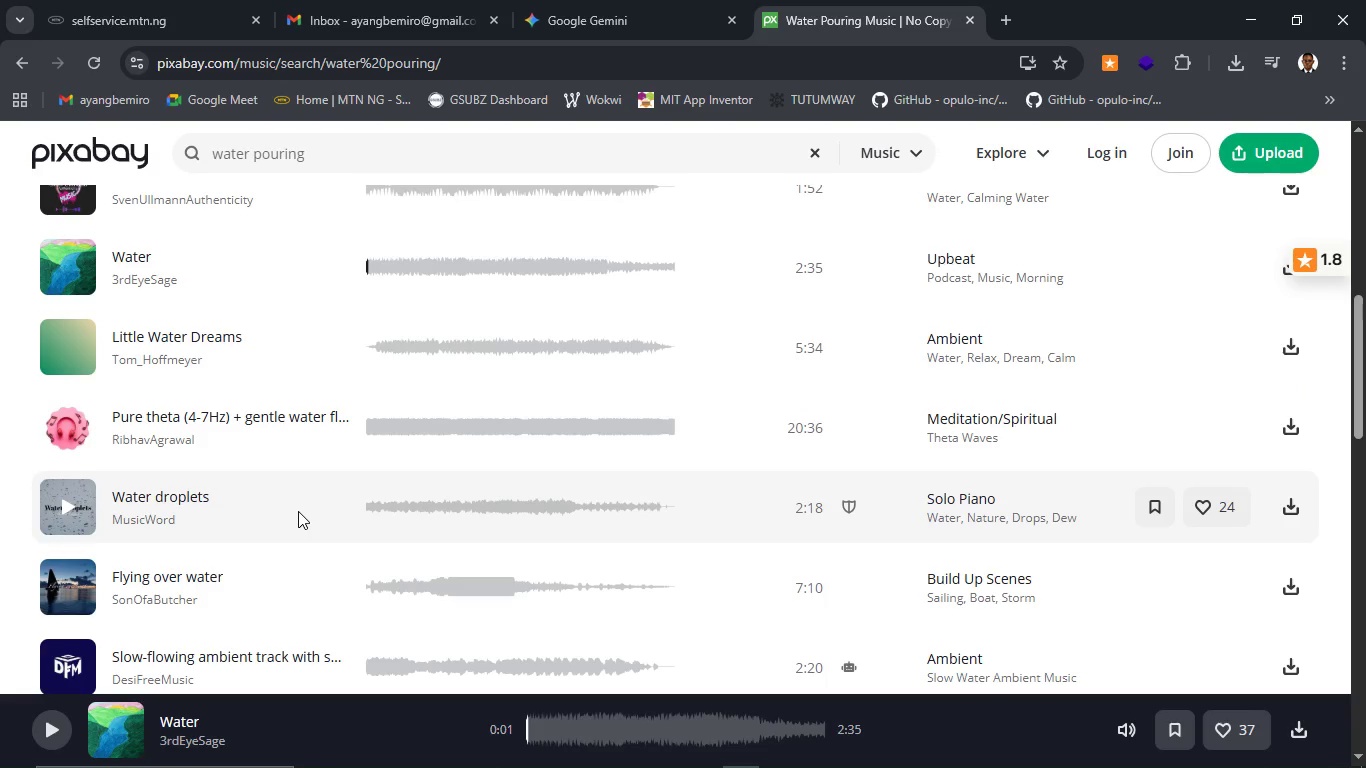 
scroll: coordinate [298, 511], scroll_direction: up, amount: 12.0
 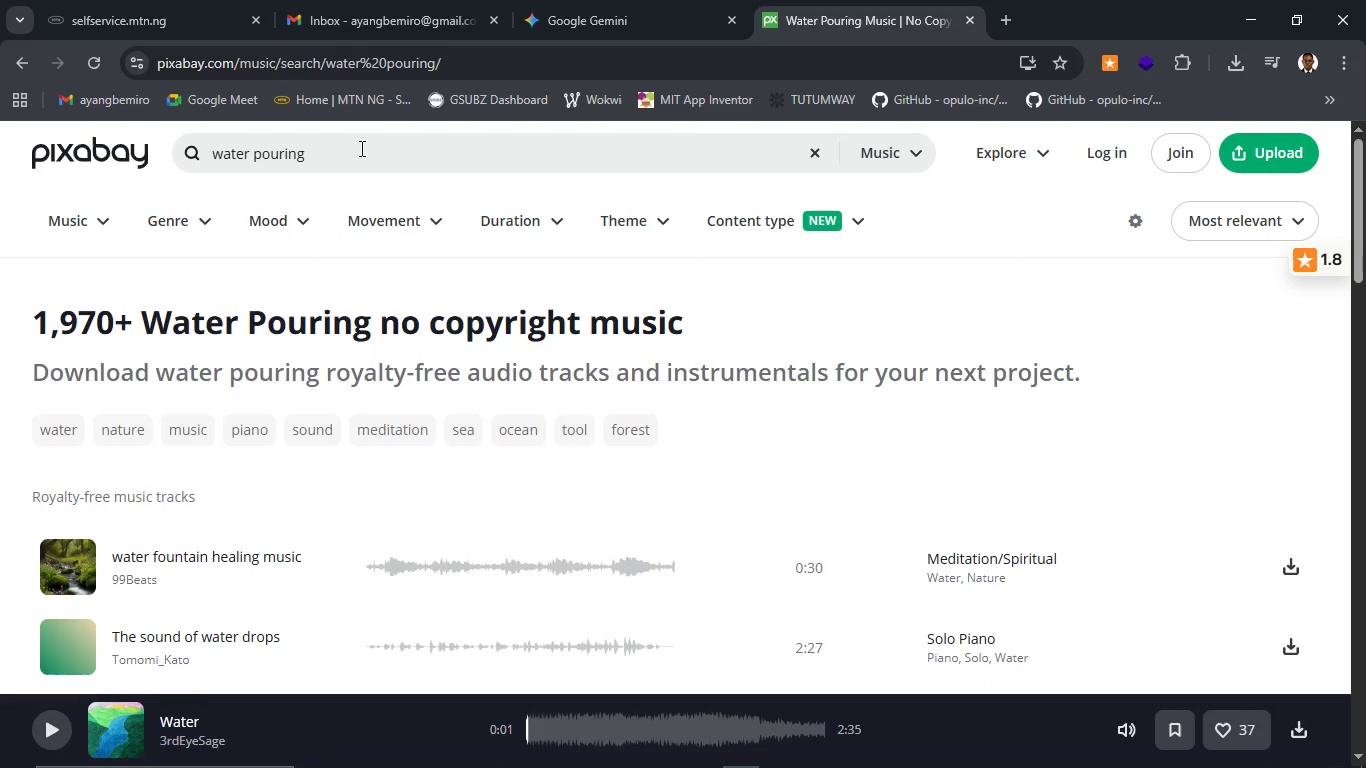 
left_click([360, 148])
 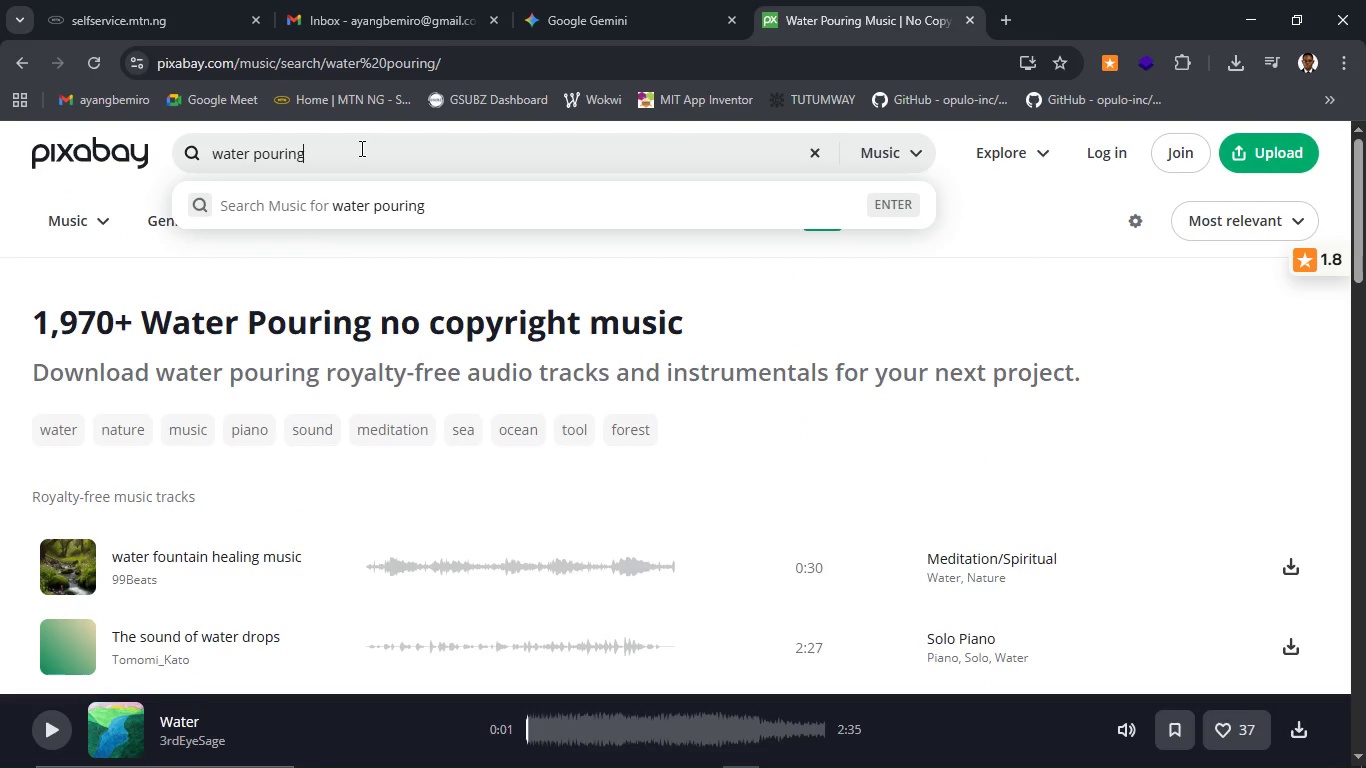 
key(Backspace)
 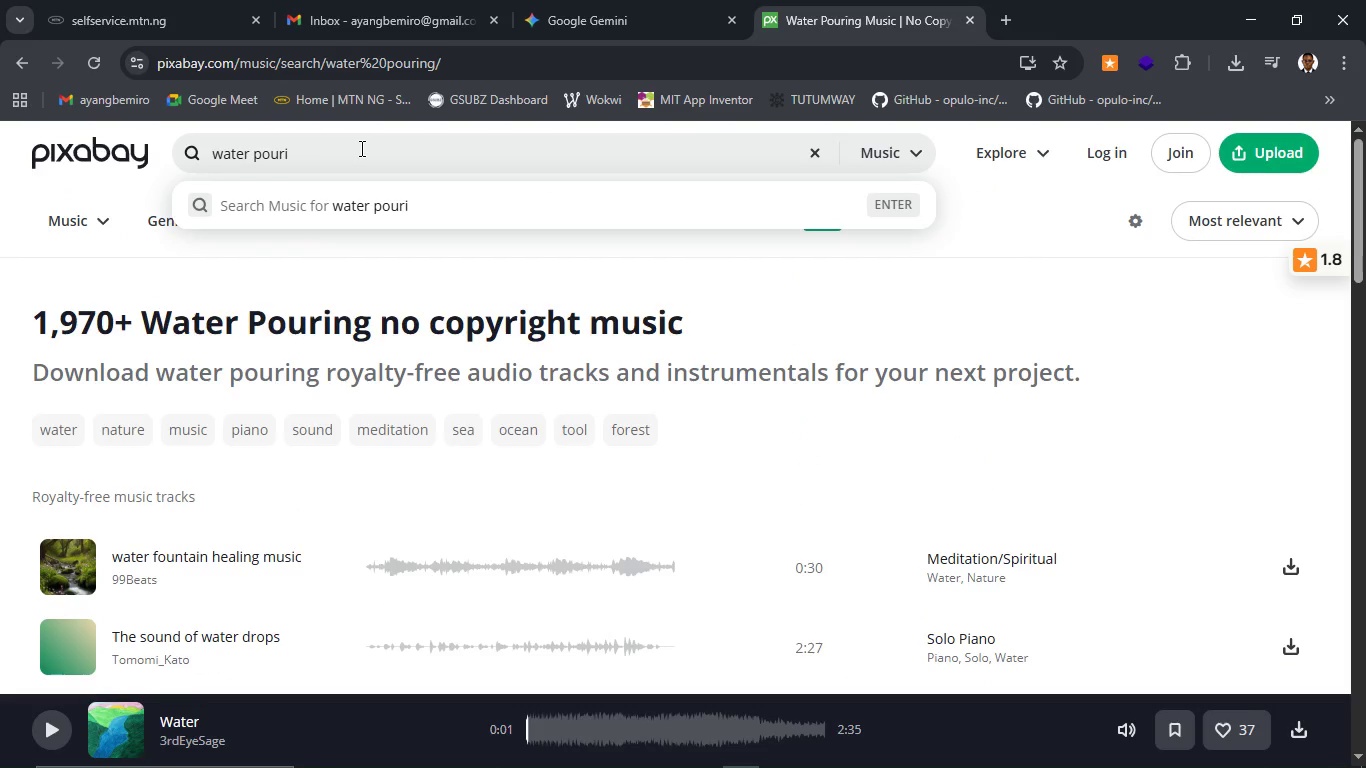 
key(Backspace)
 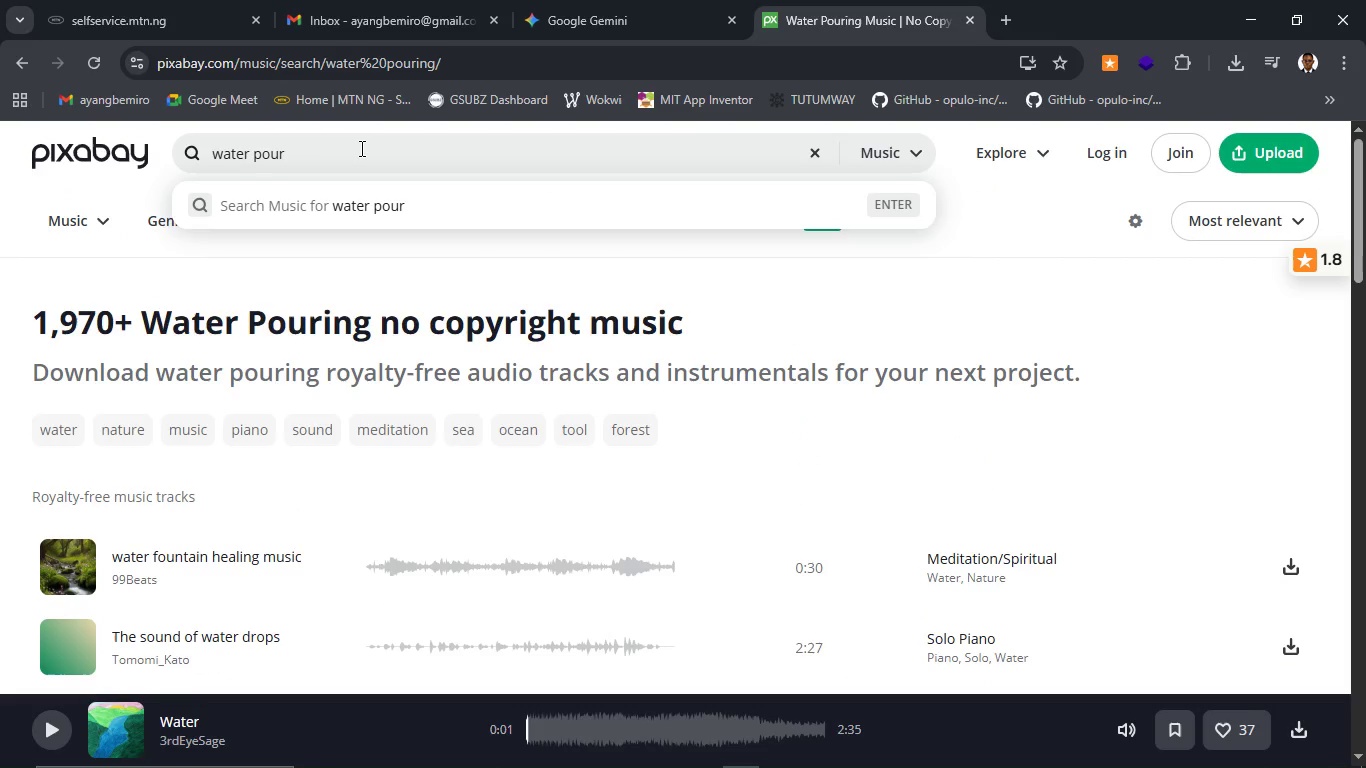 
key(Backspace)
 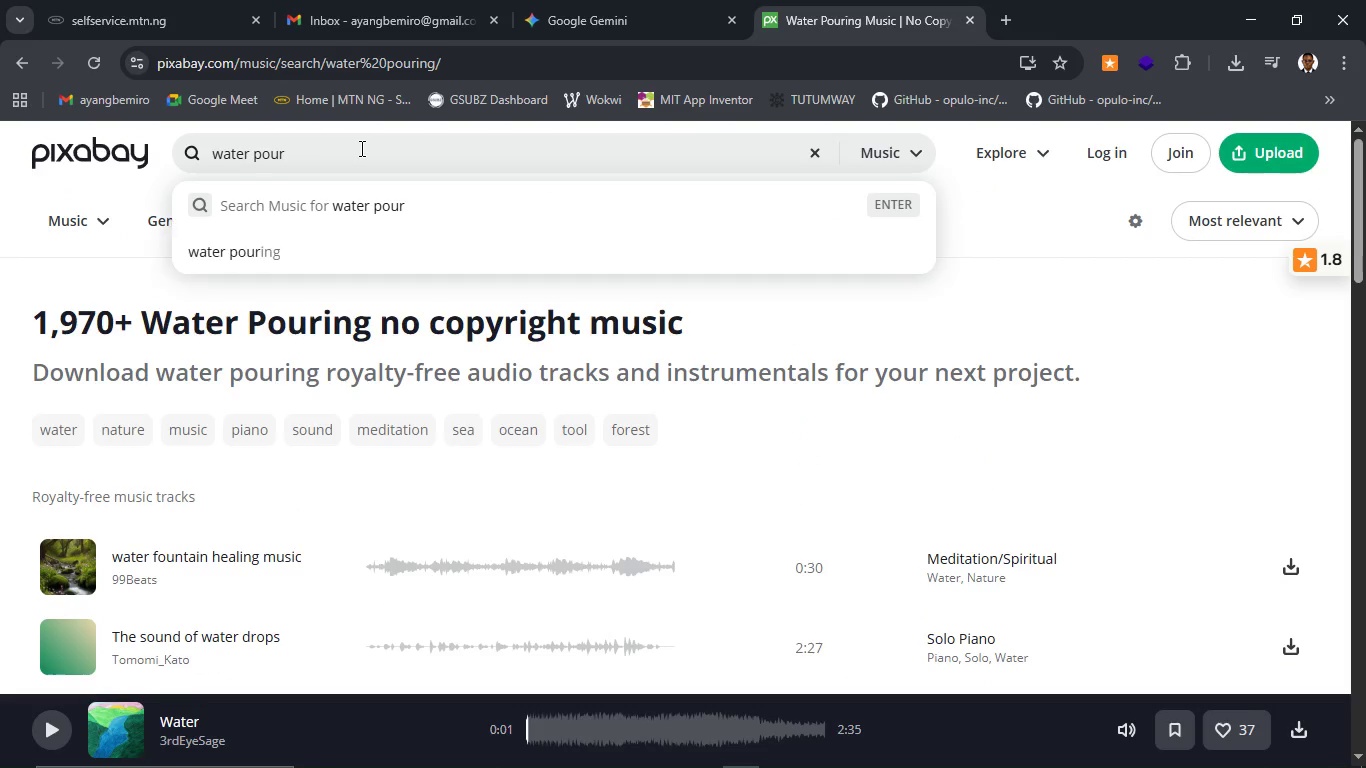 
key(Backspace)
 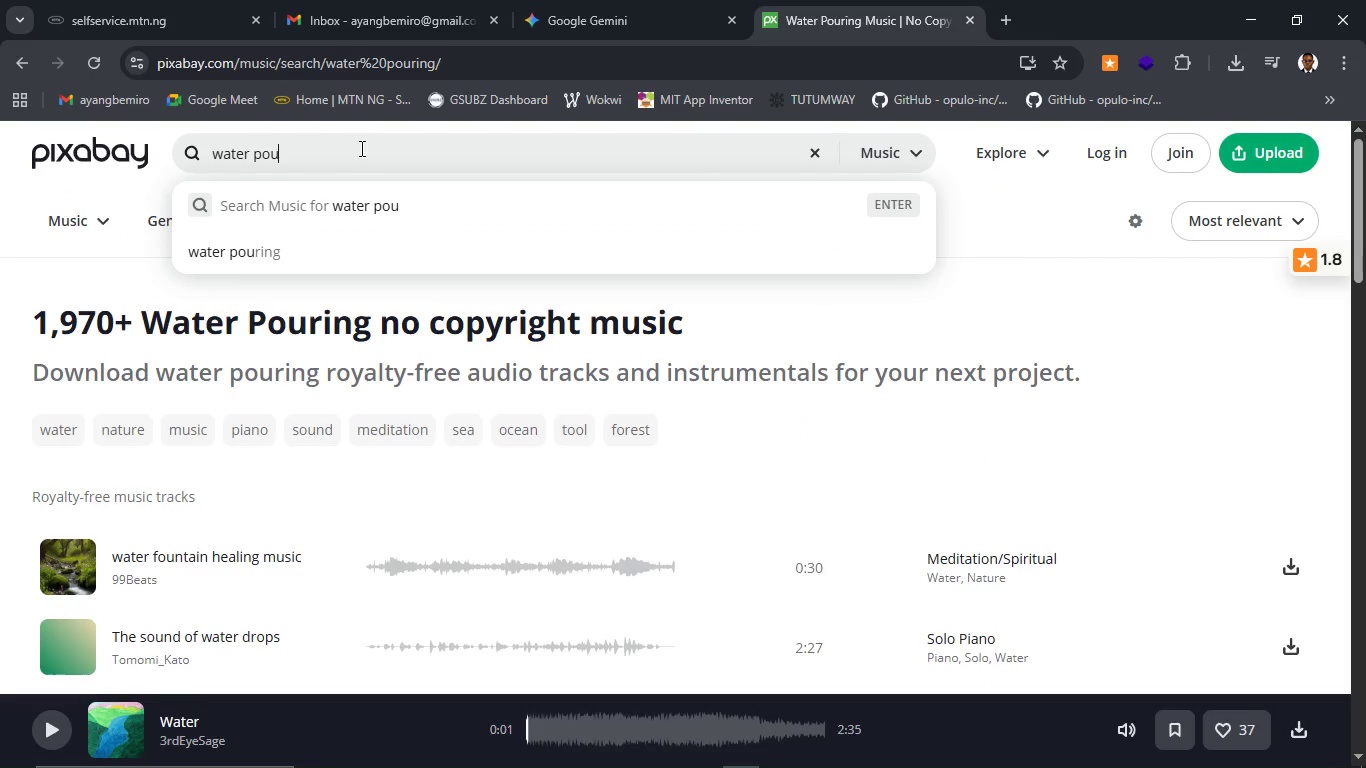 
key(Backspace)
 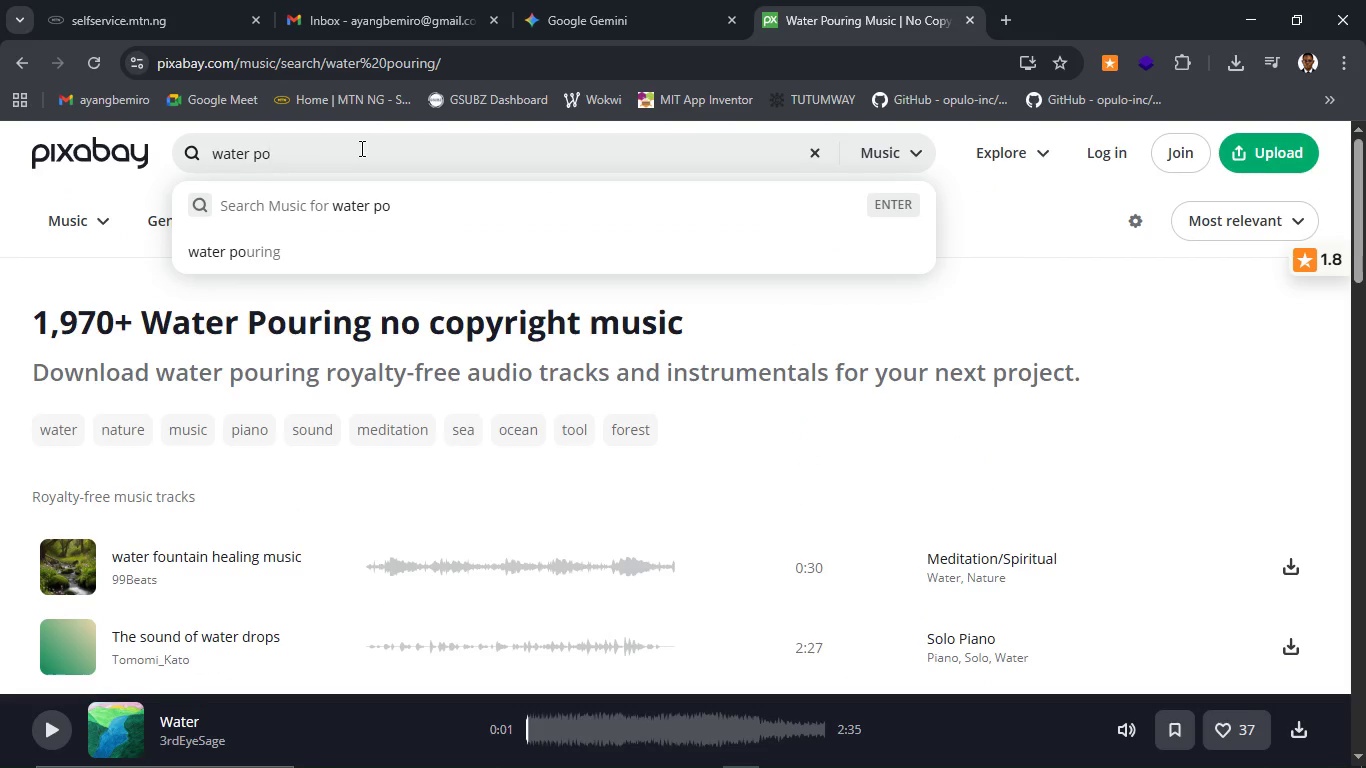 
key(Backspace)
 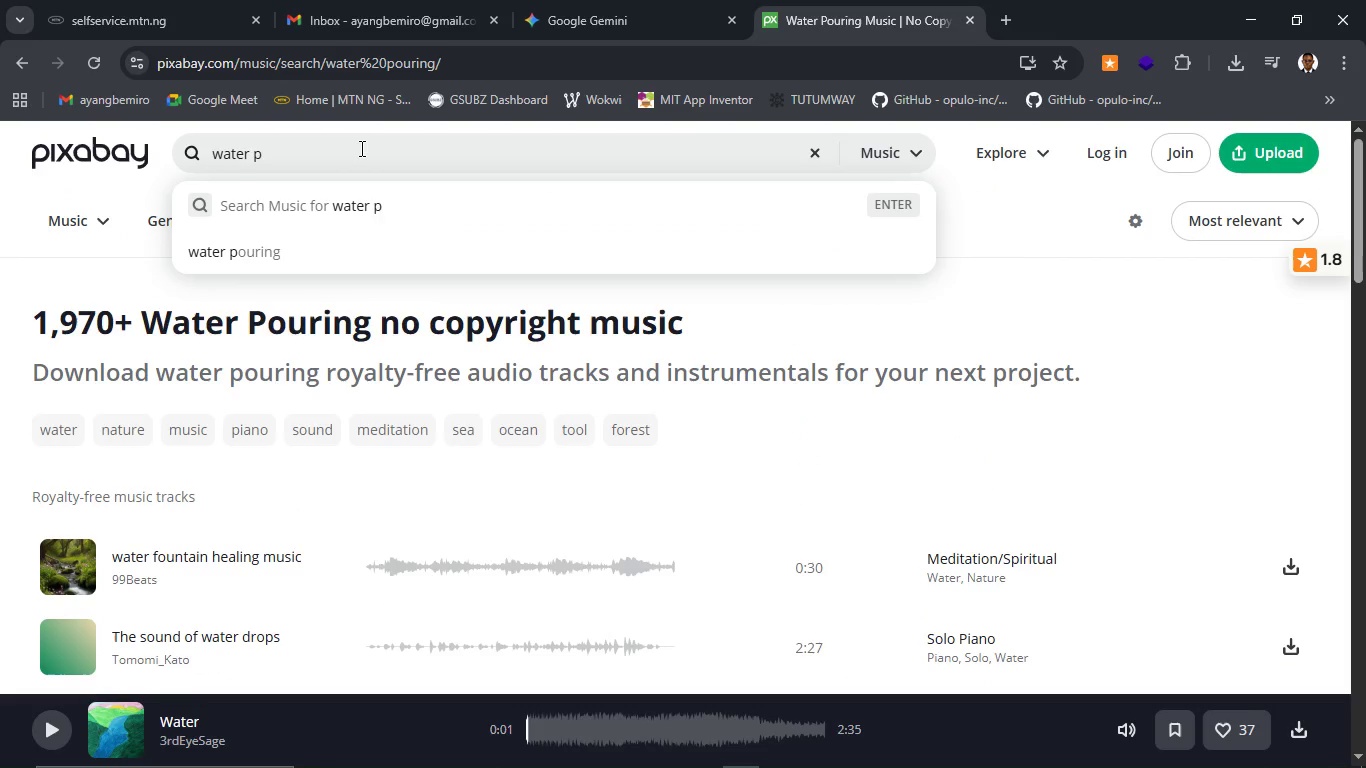 
key(Backspace)
 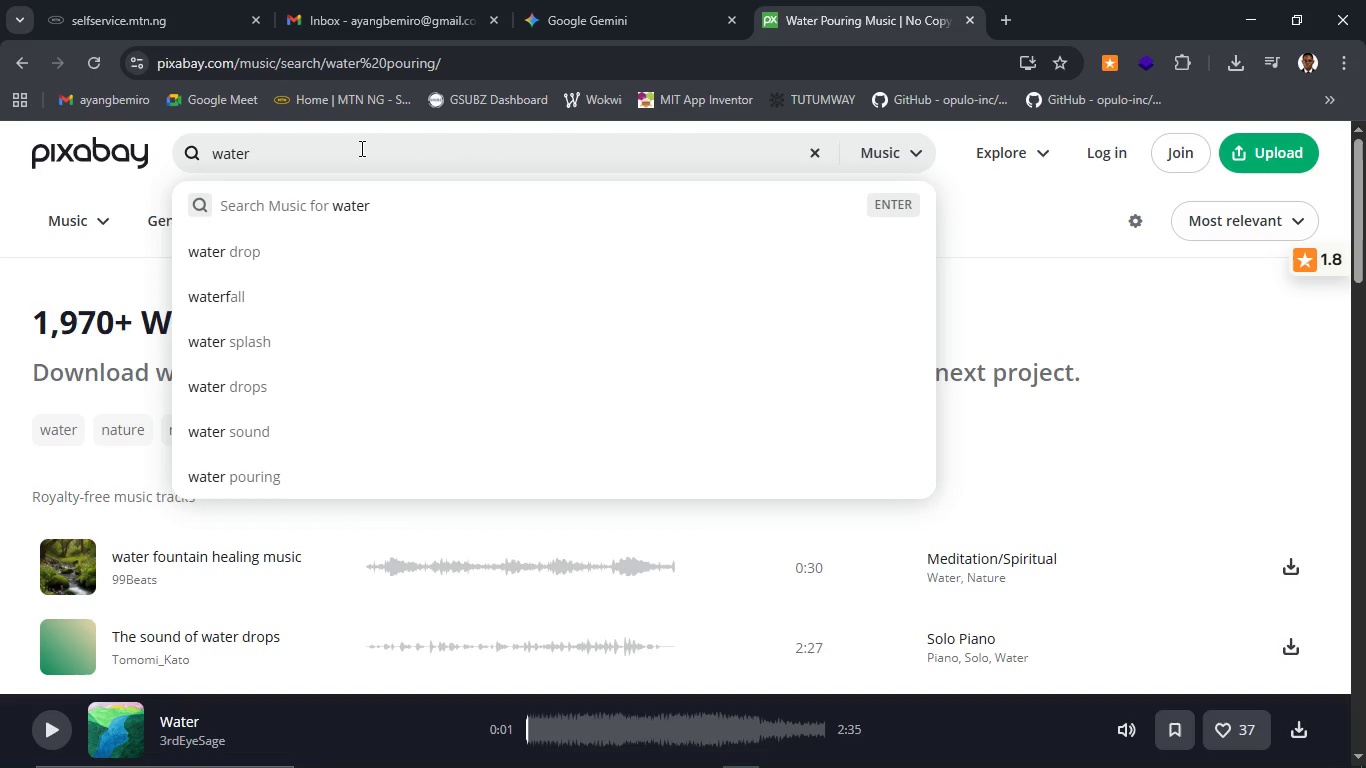 
key(F)
 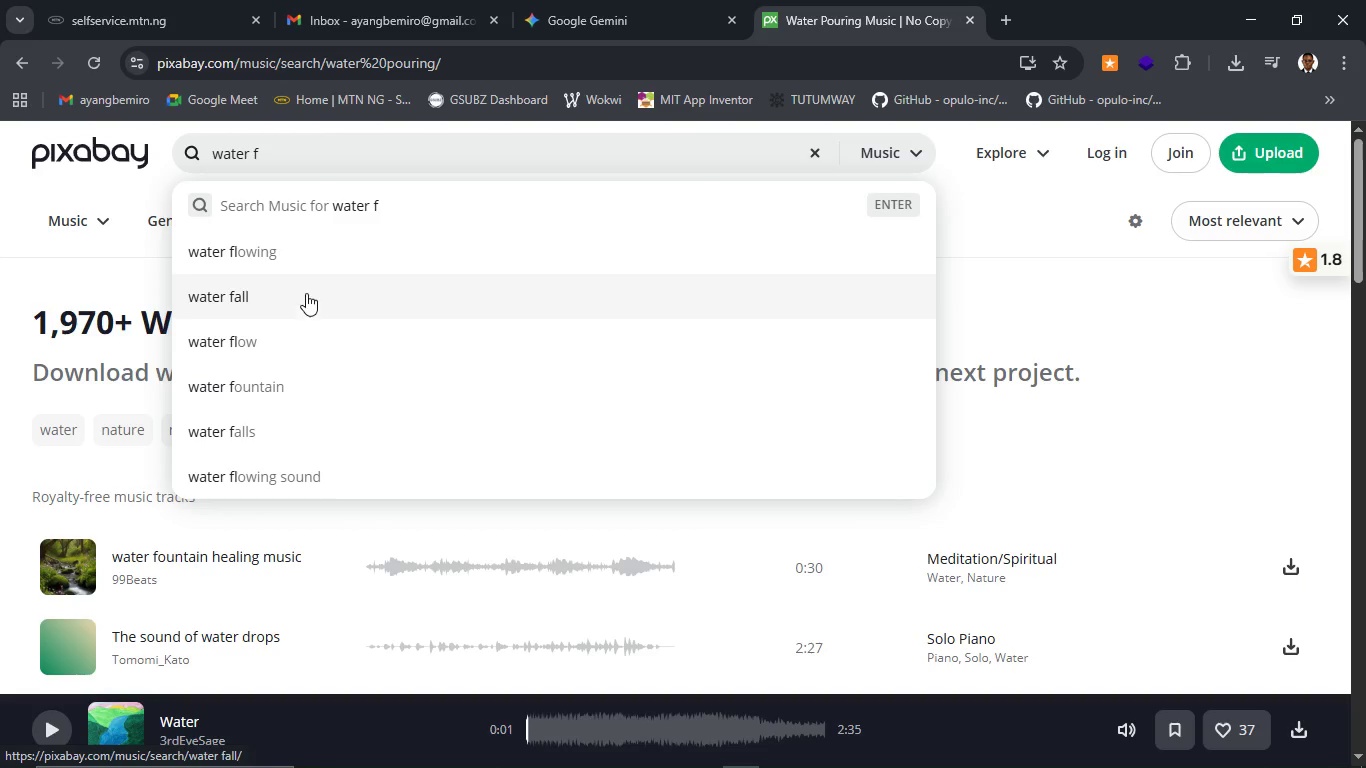 
wait(6.89)
 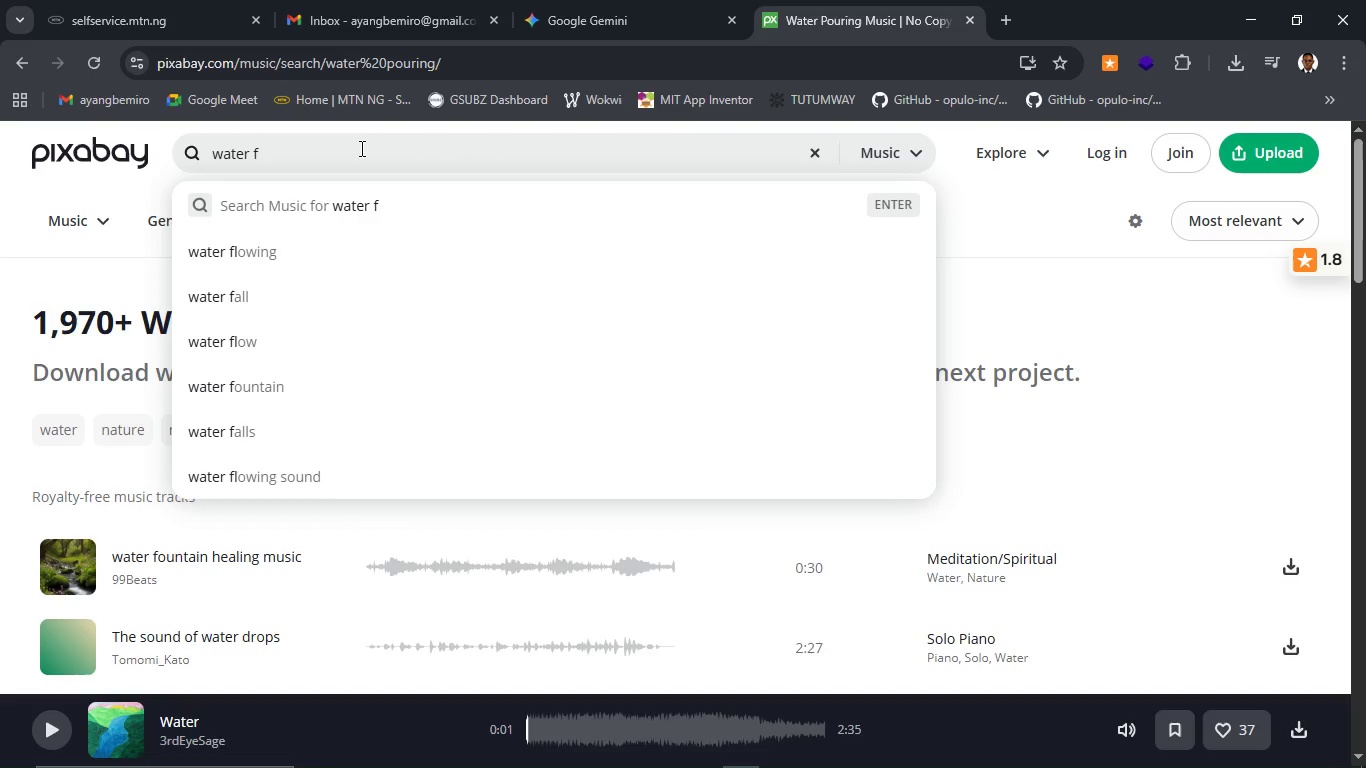 
left_click([311, 473])
 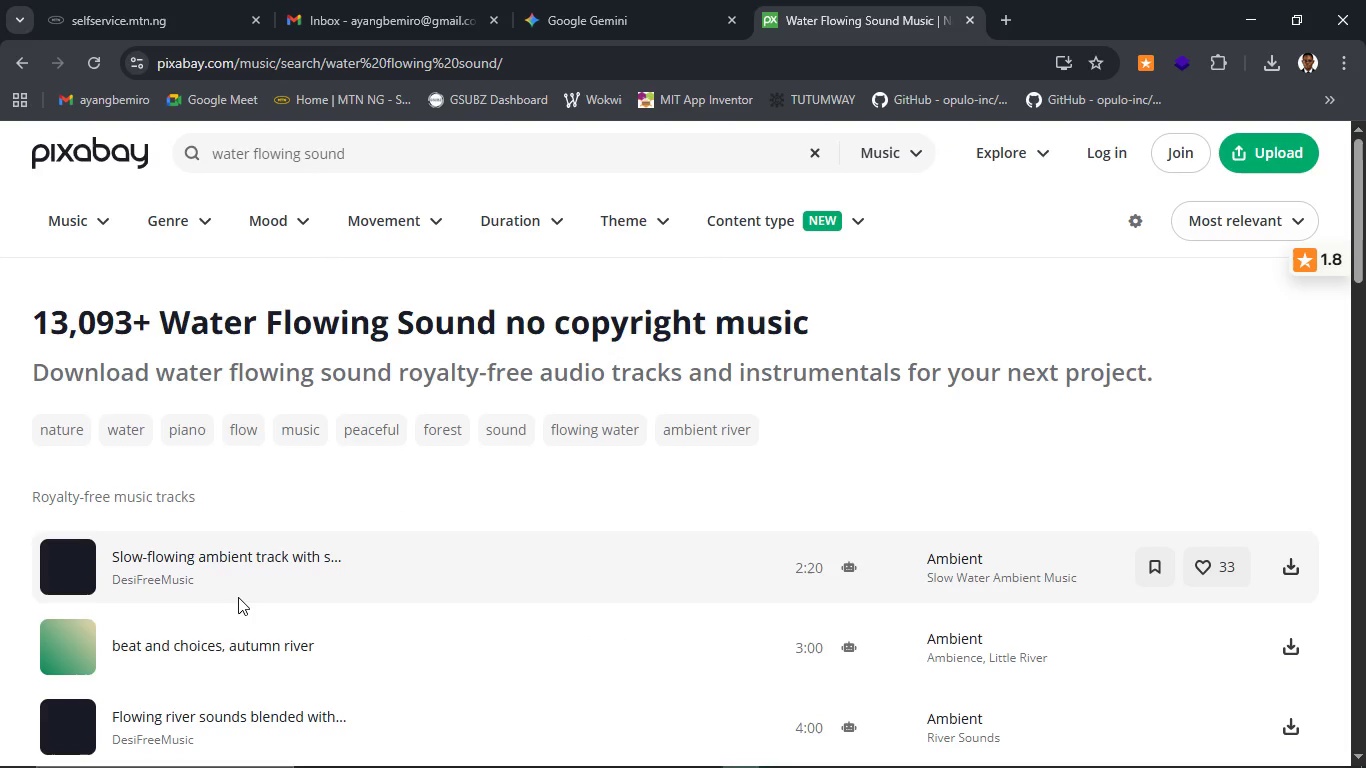 
wait(5.09)
 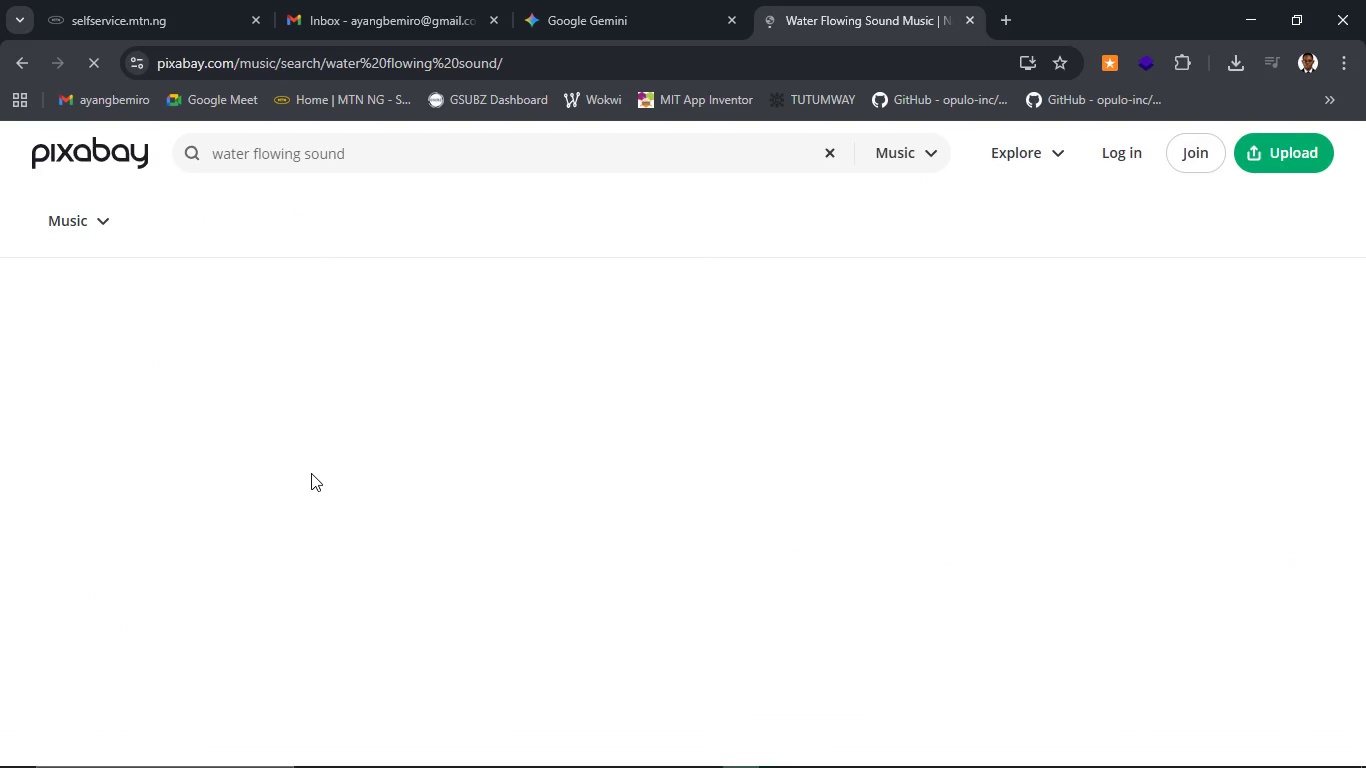 
scroll: coordinate [136, 598], scroll_direction: down, amount: 1.0
 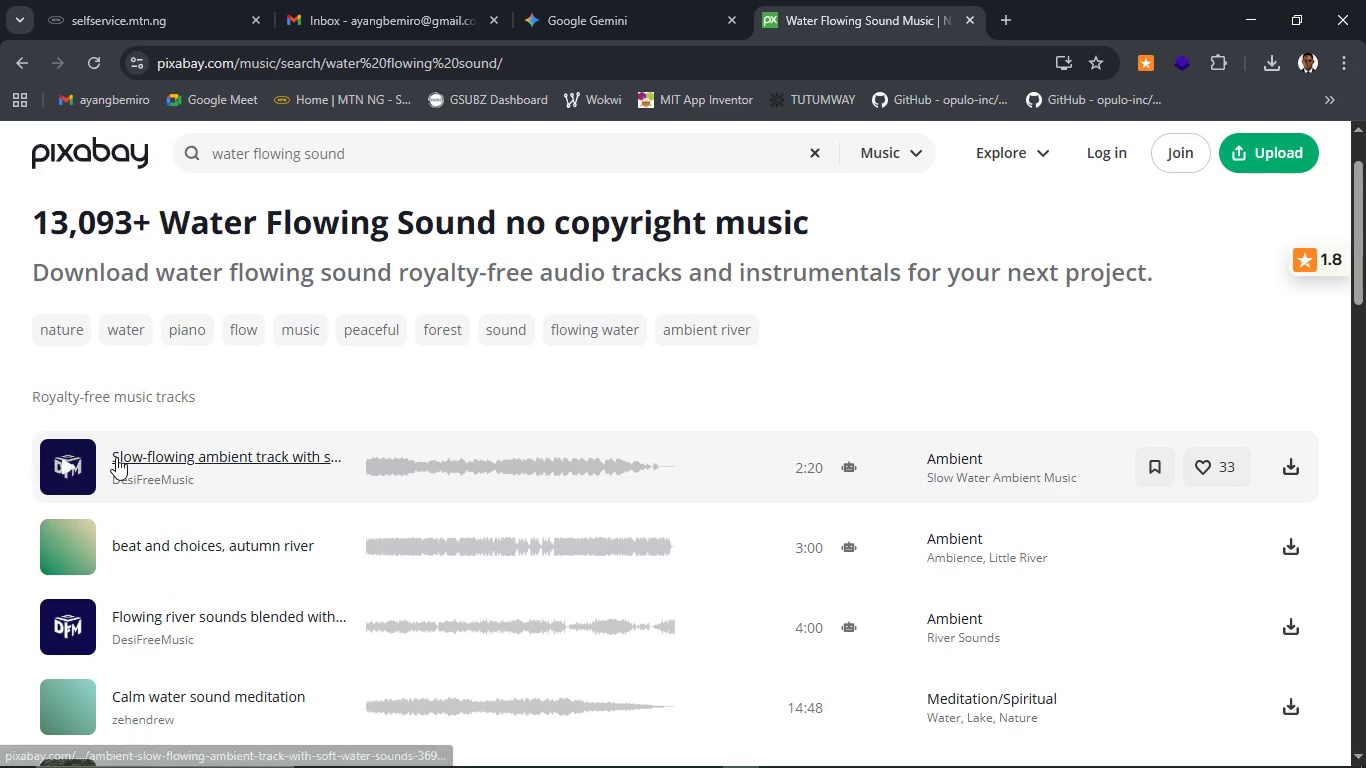 
left_click([66, 460])
 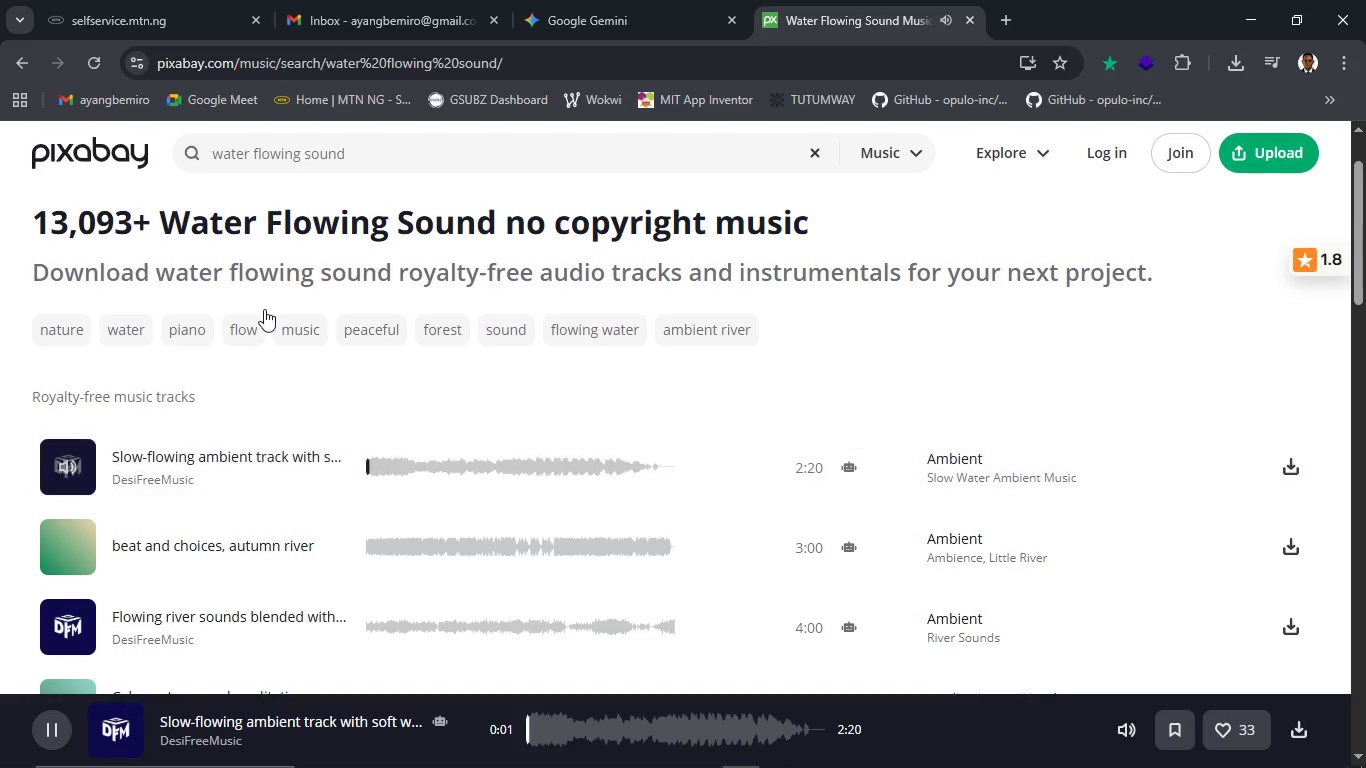 
left_click([391, 159])
 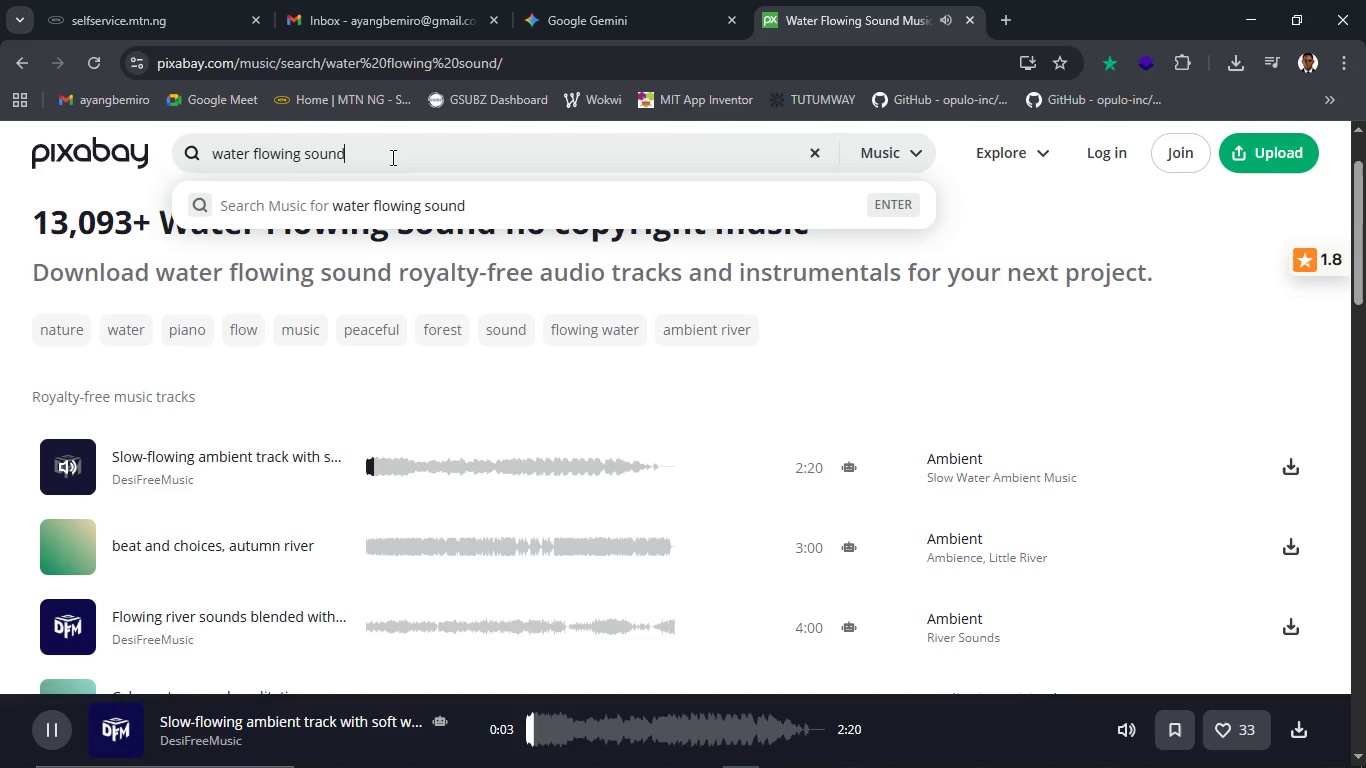 
key(Backspace)
 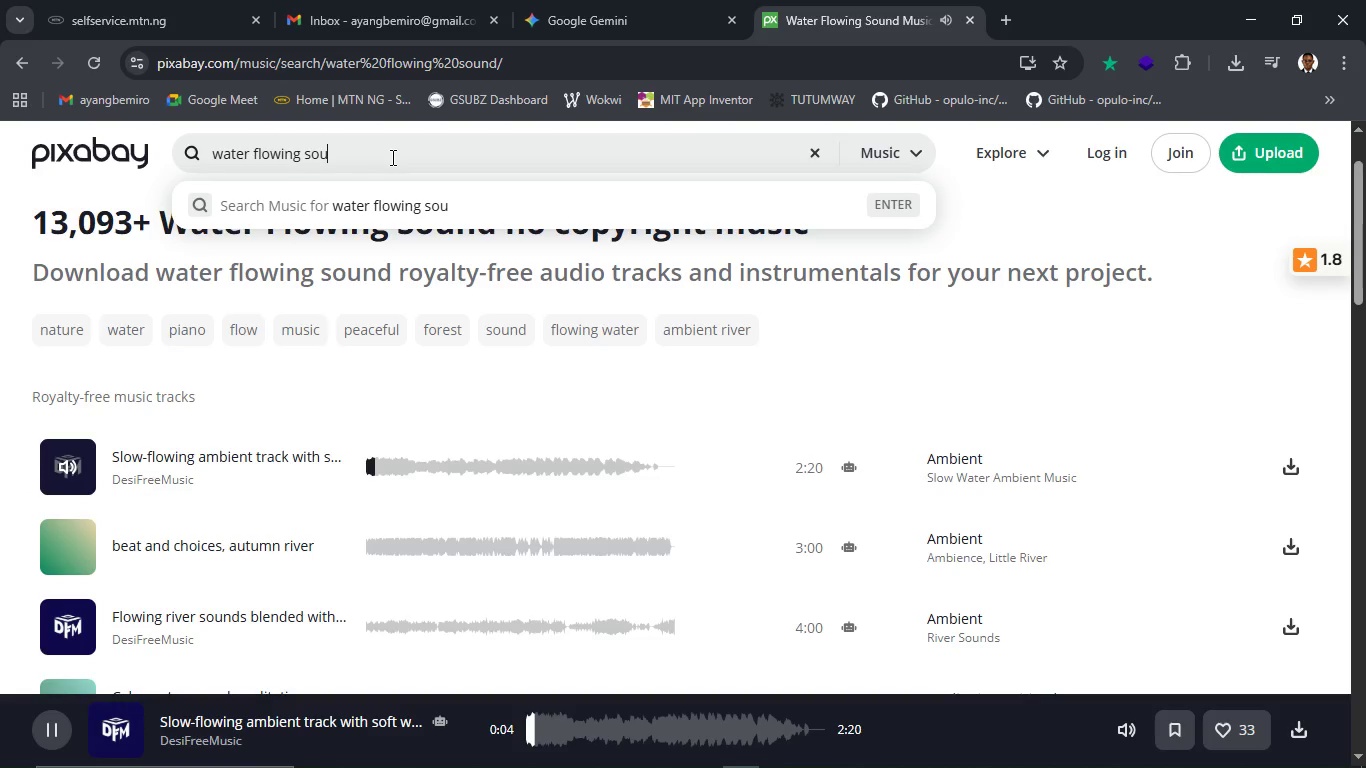 
key(Backspace)
 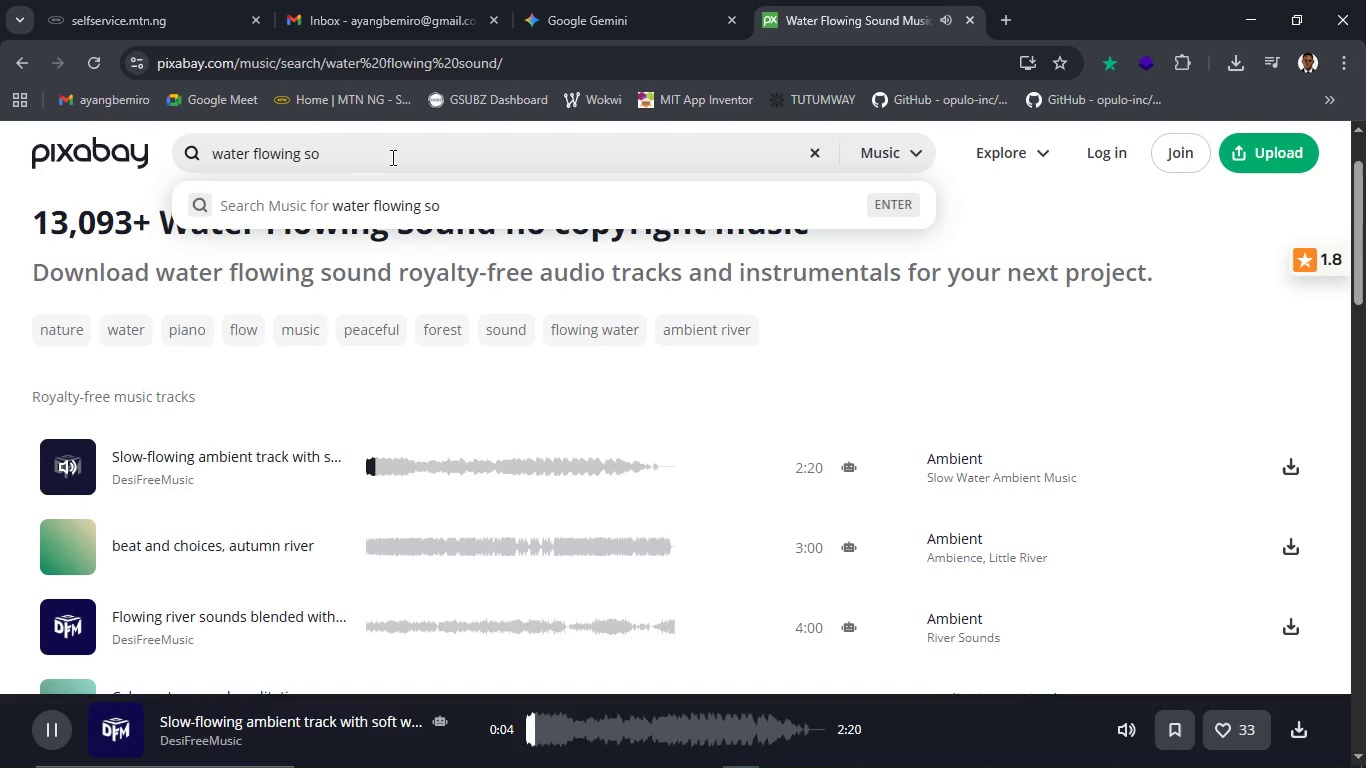 
key(Backspace)
 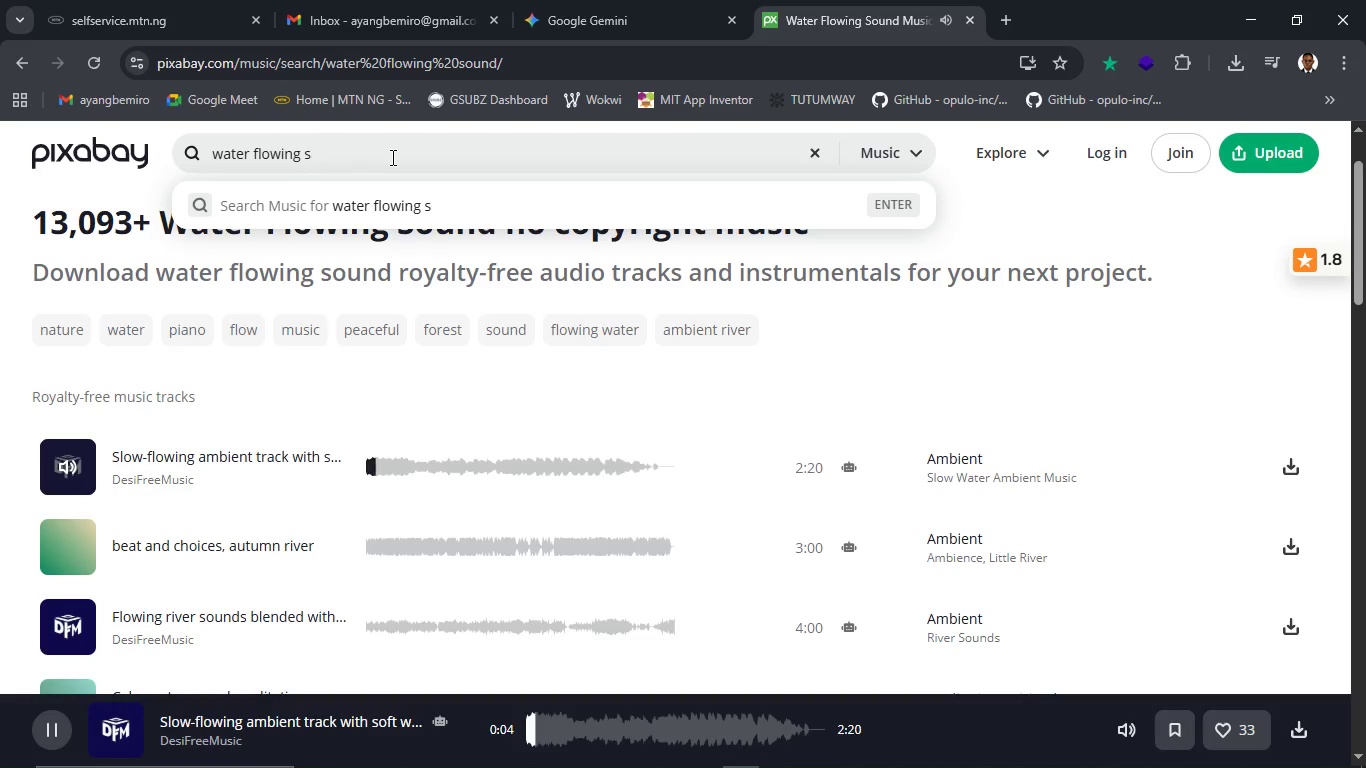 
key(Backspace)
 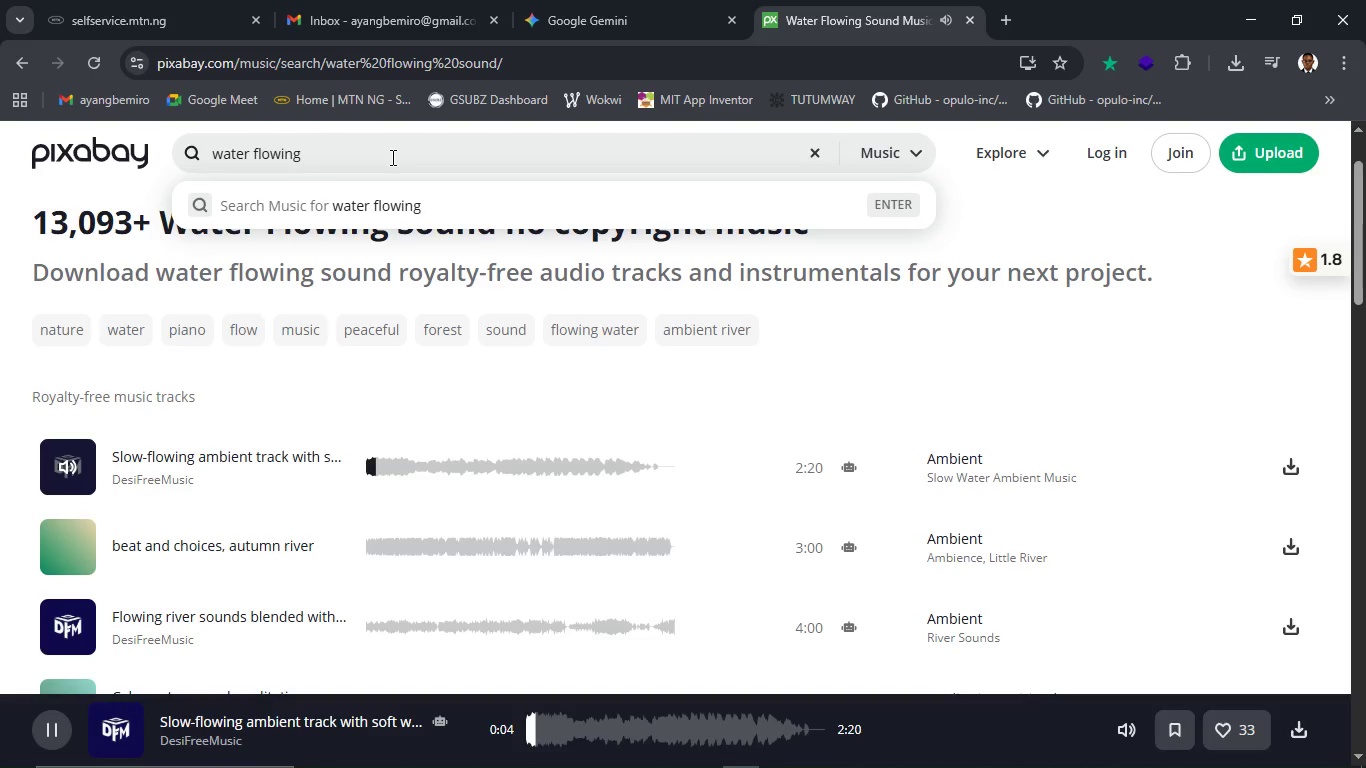 
key(Backspace)
 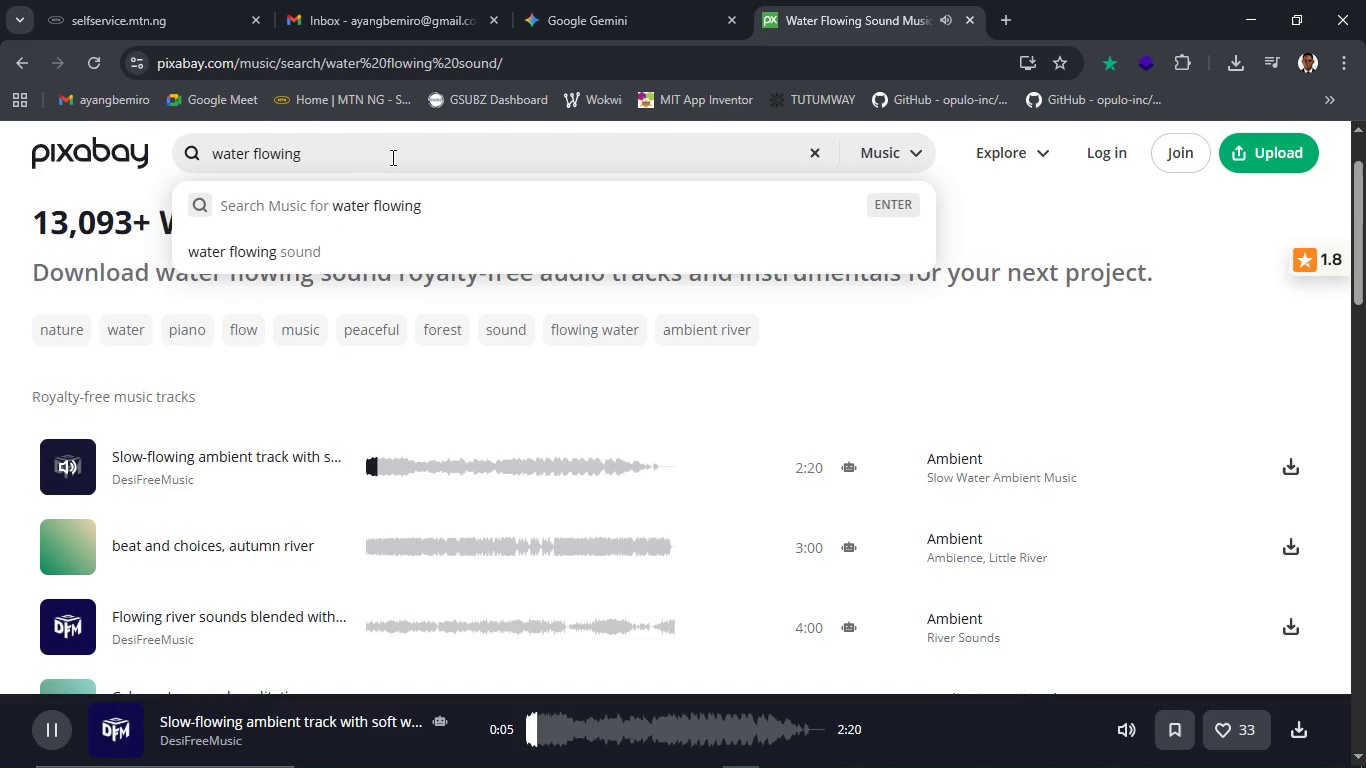 
hold_key(key=Backspace, duration=1.36)
 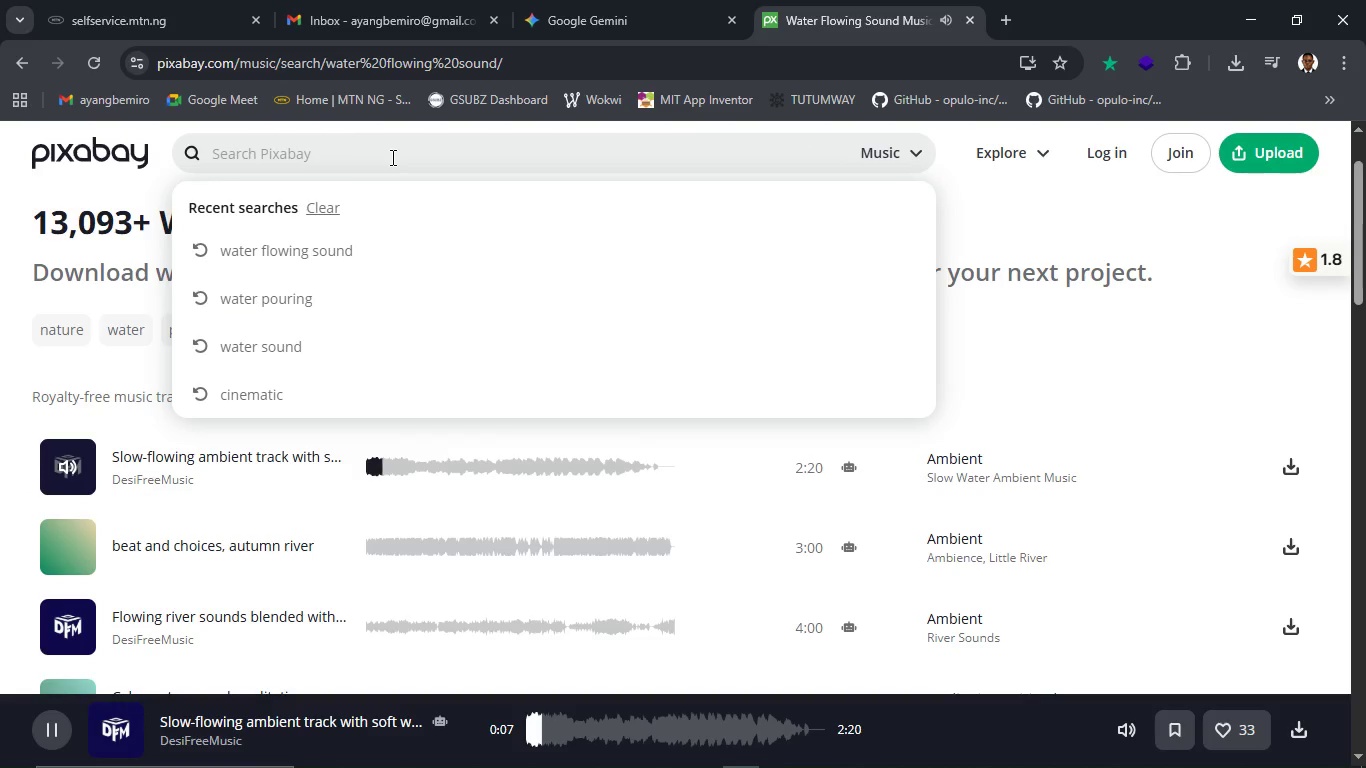 
key(O)
 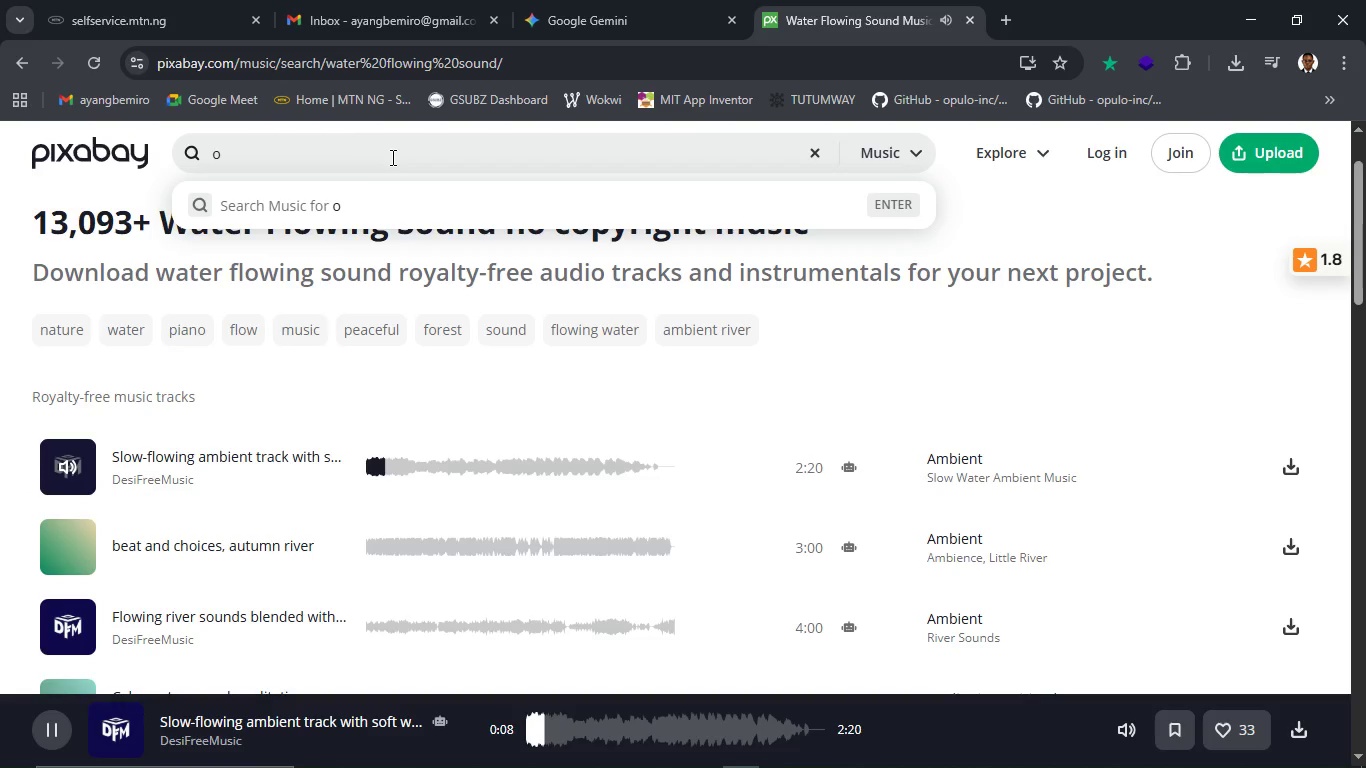 
key(Backspace)
 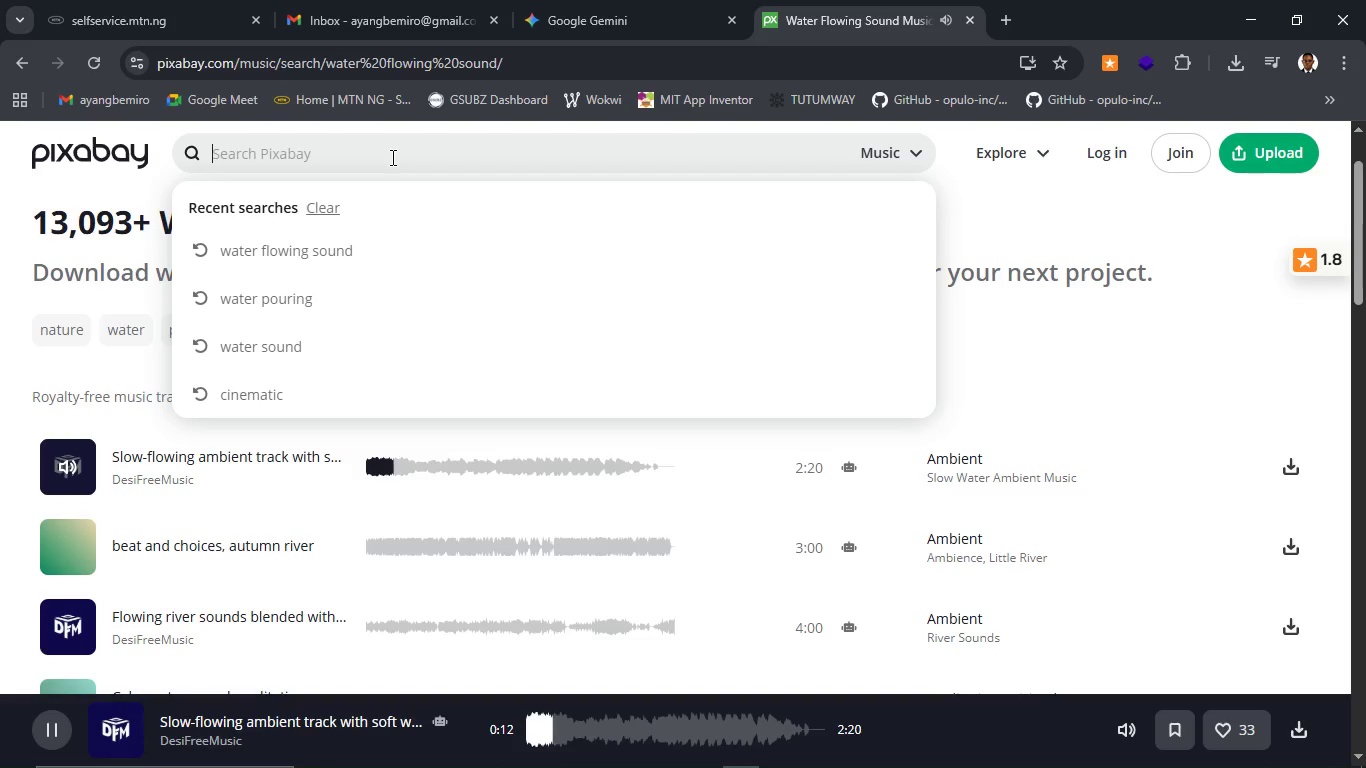 
left_click([393, 156])
 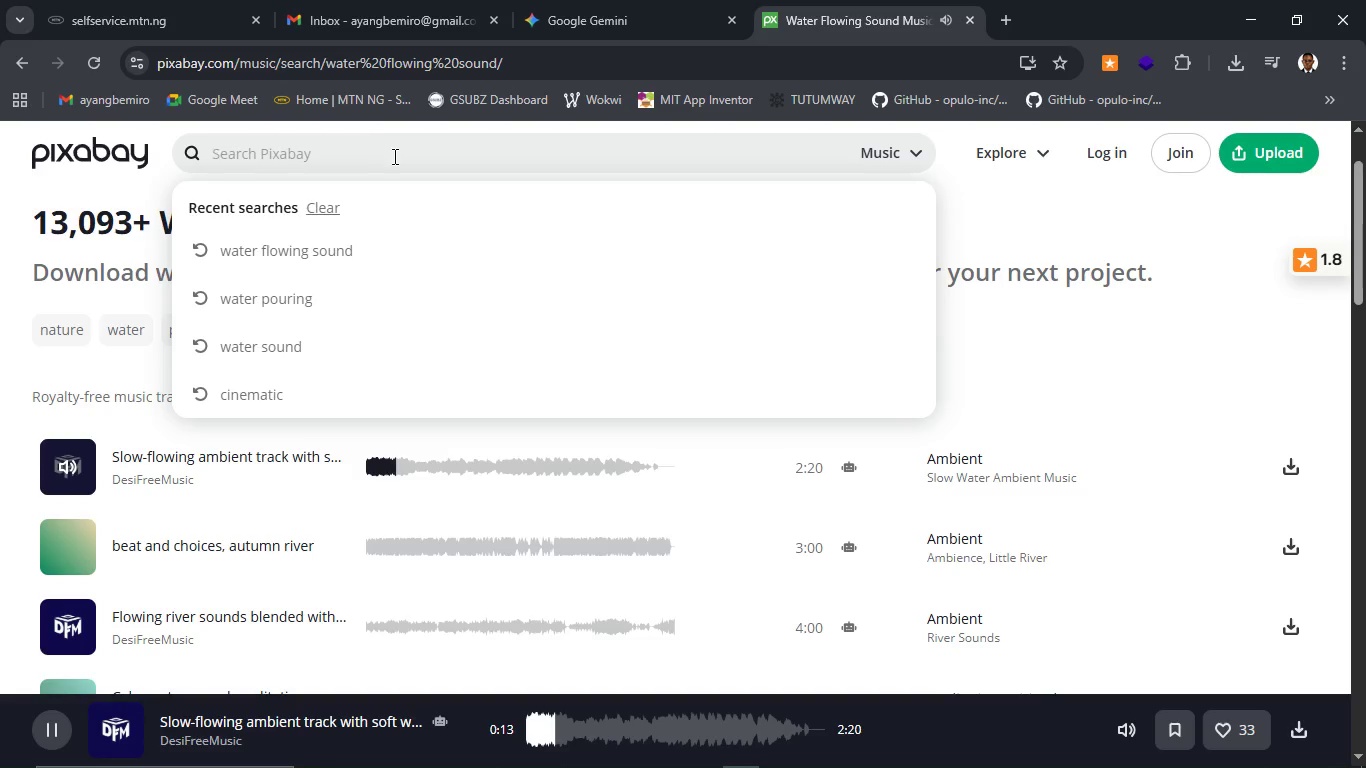 
type(water s)
 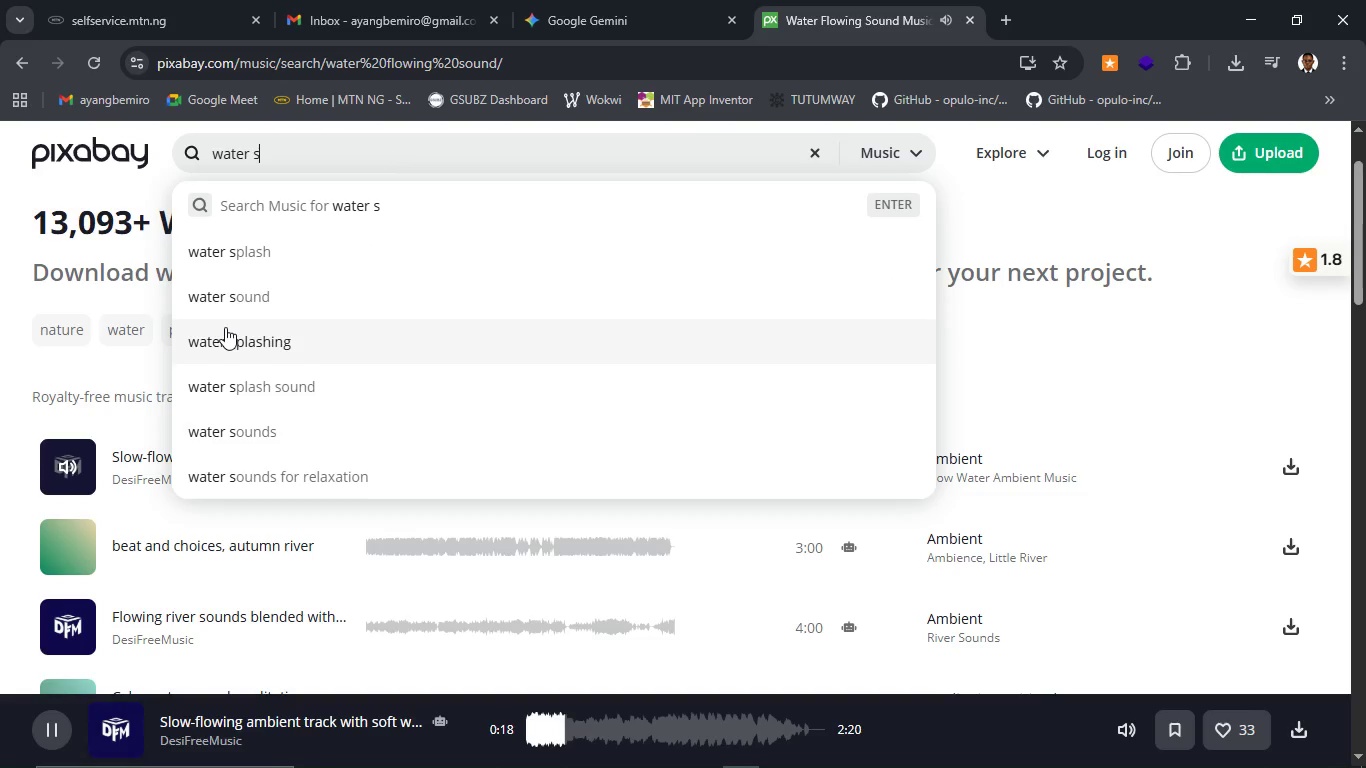 
left_click([225, 327])
 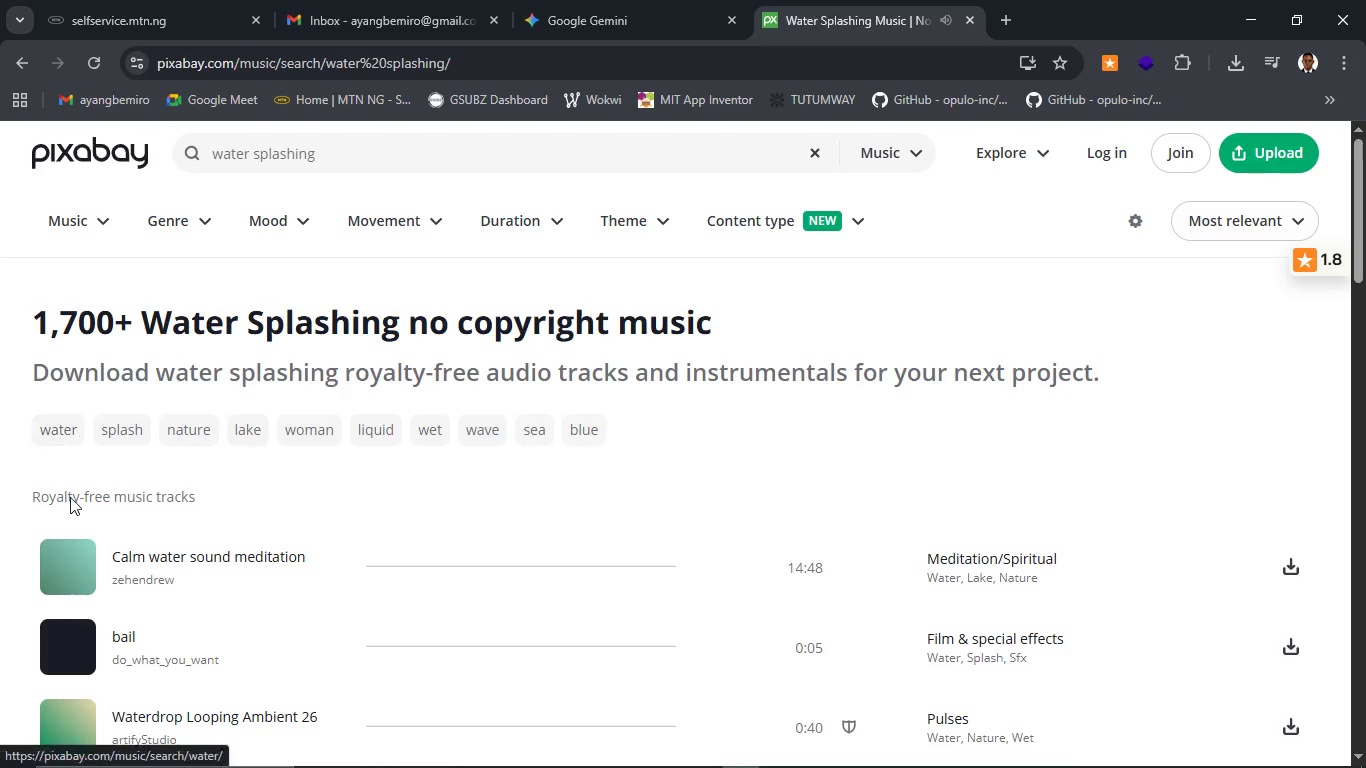 
wait(5.39)
 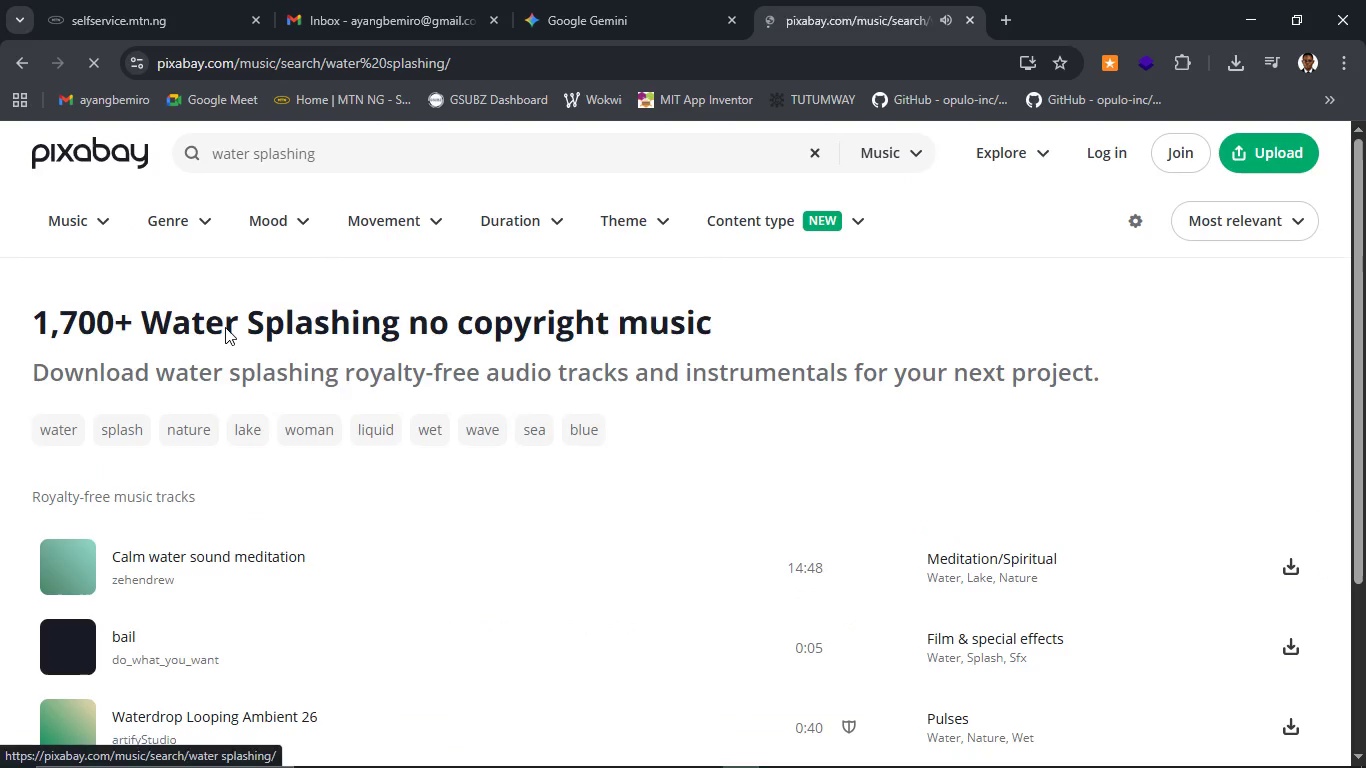 
scroll: coordinate [91, 503], scroll_direction: down, amount: 2.0
 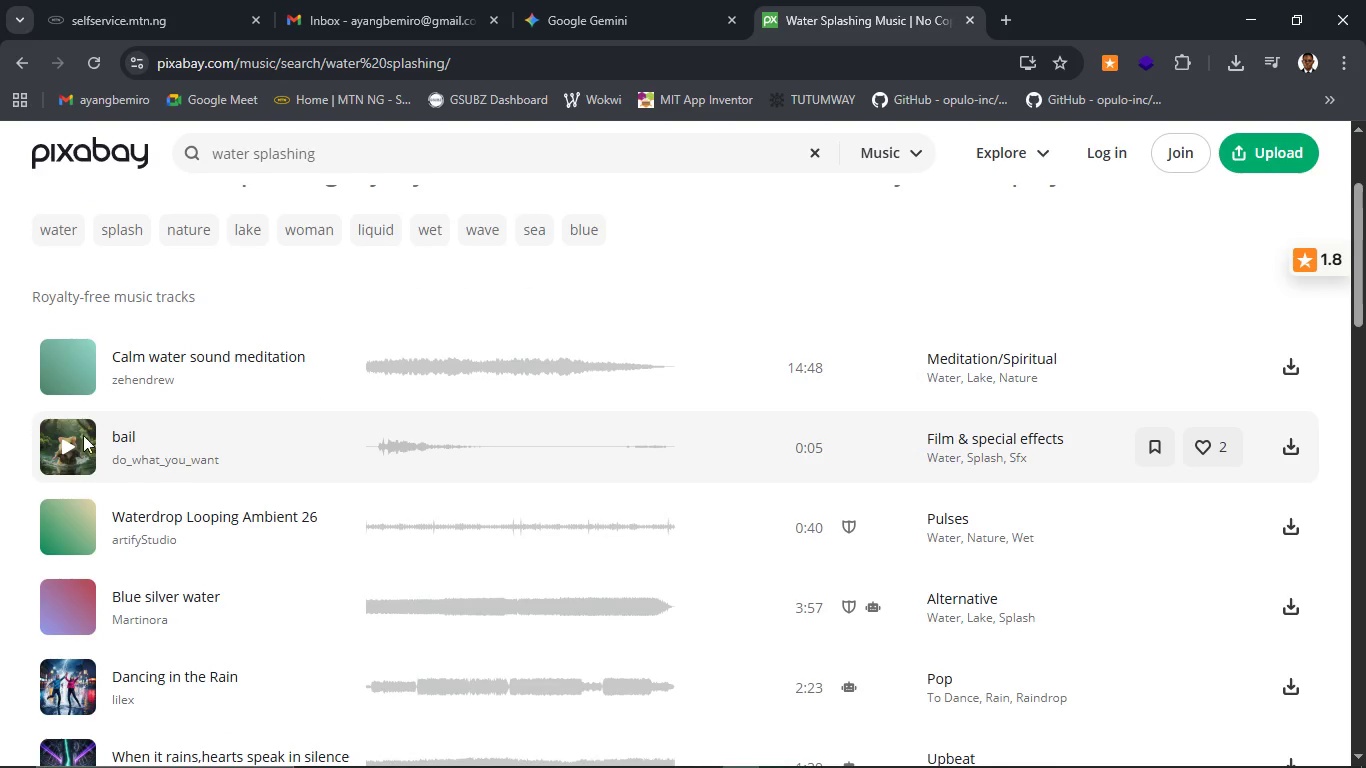 
left_click([69, 442])
 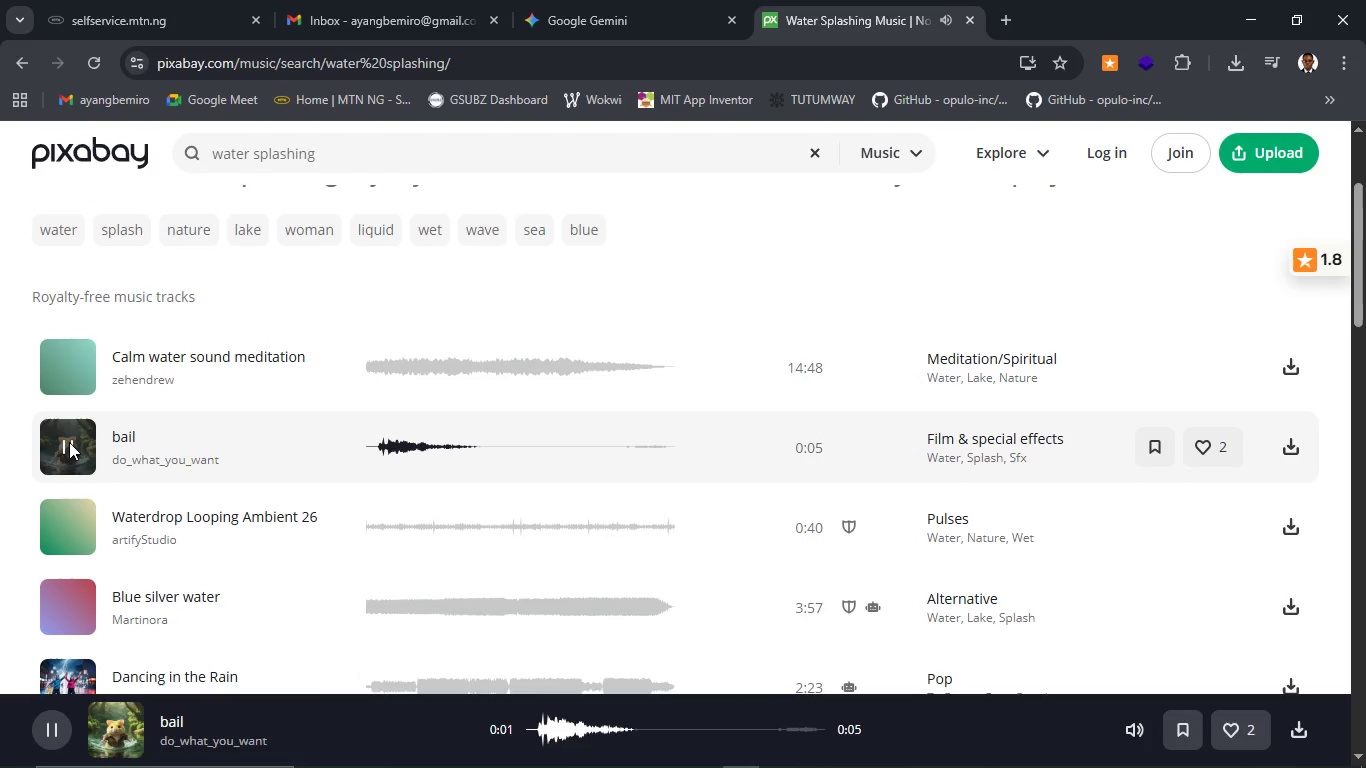 
wait(9.39)
 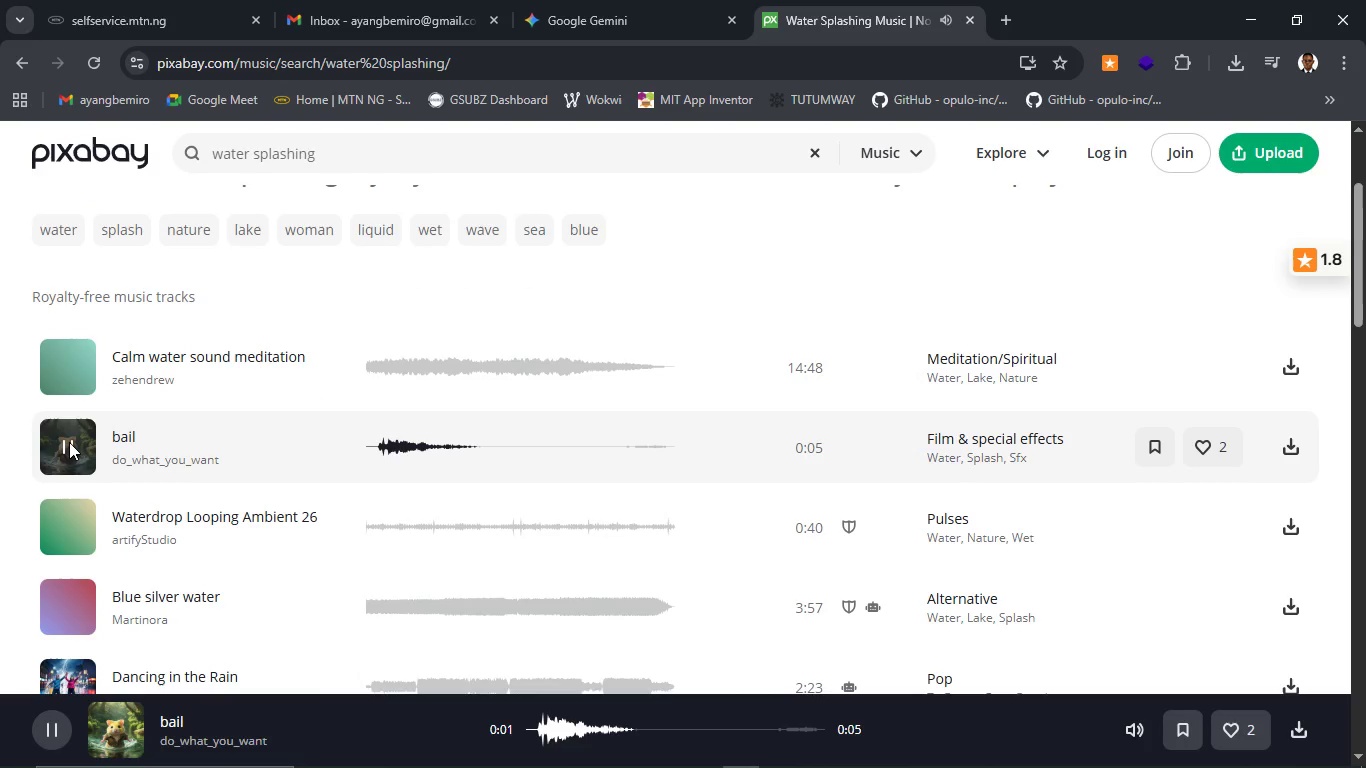 
left_click([1293, 453])
 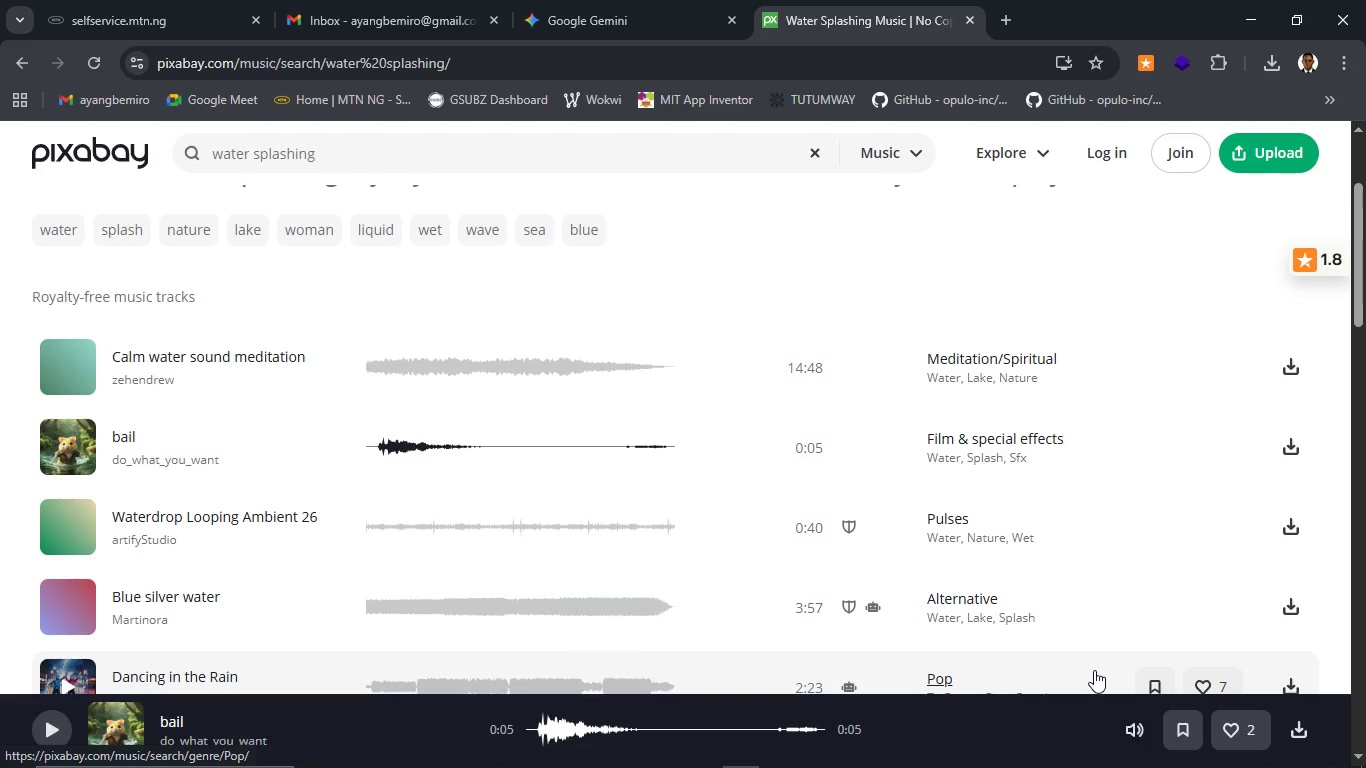 
wait(14.06)
 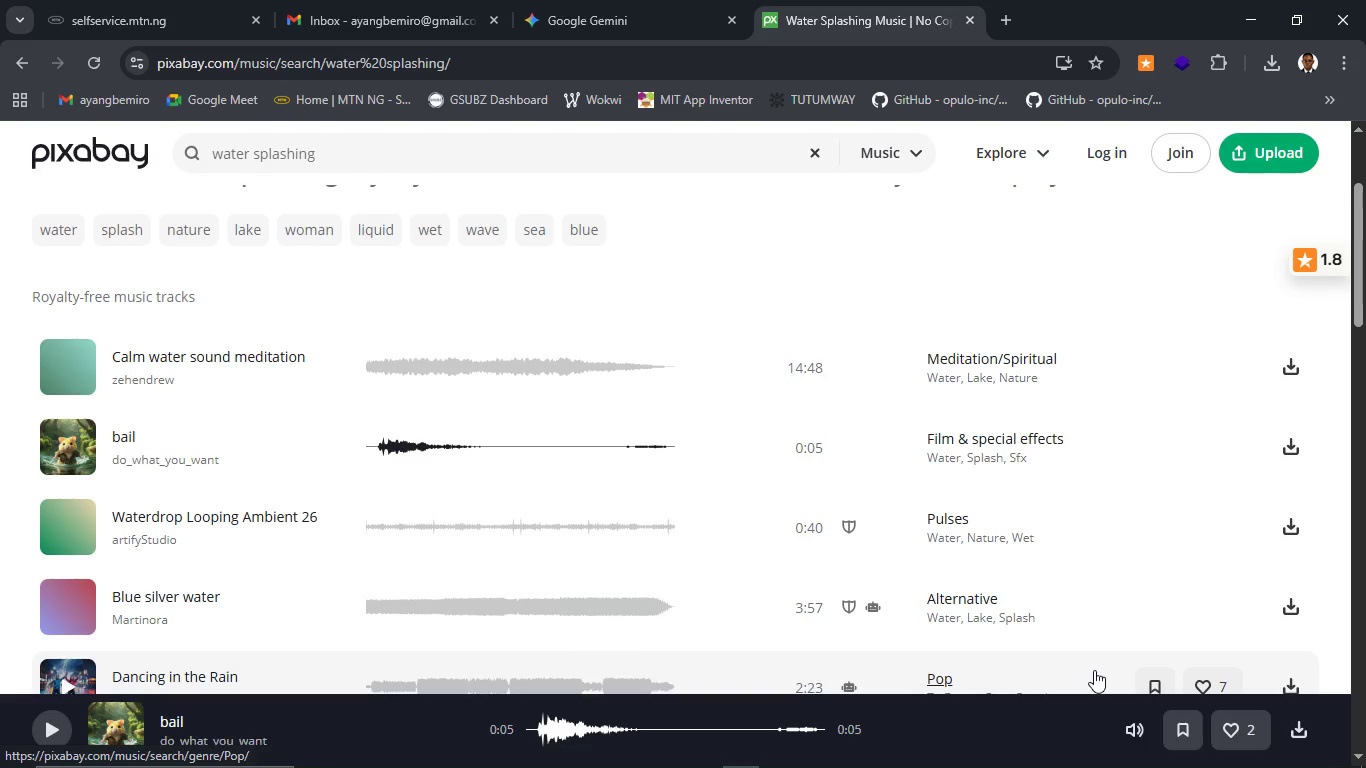 
left_click([1295, 732])
 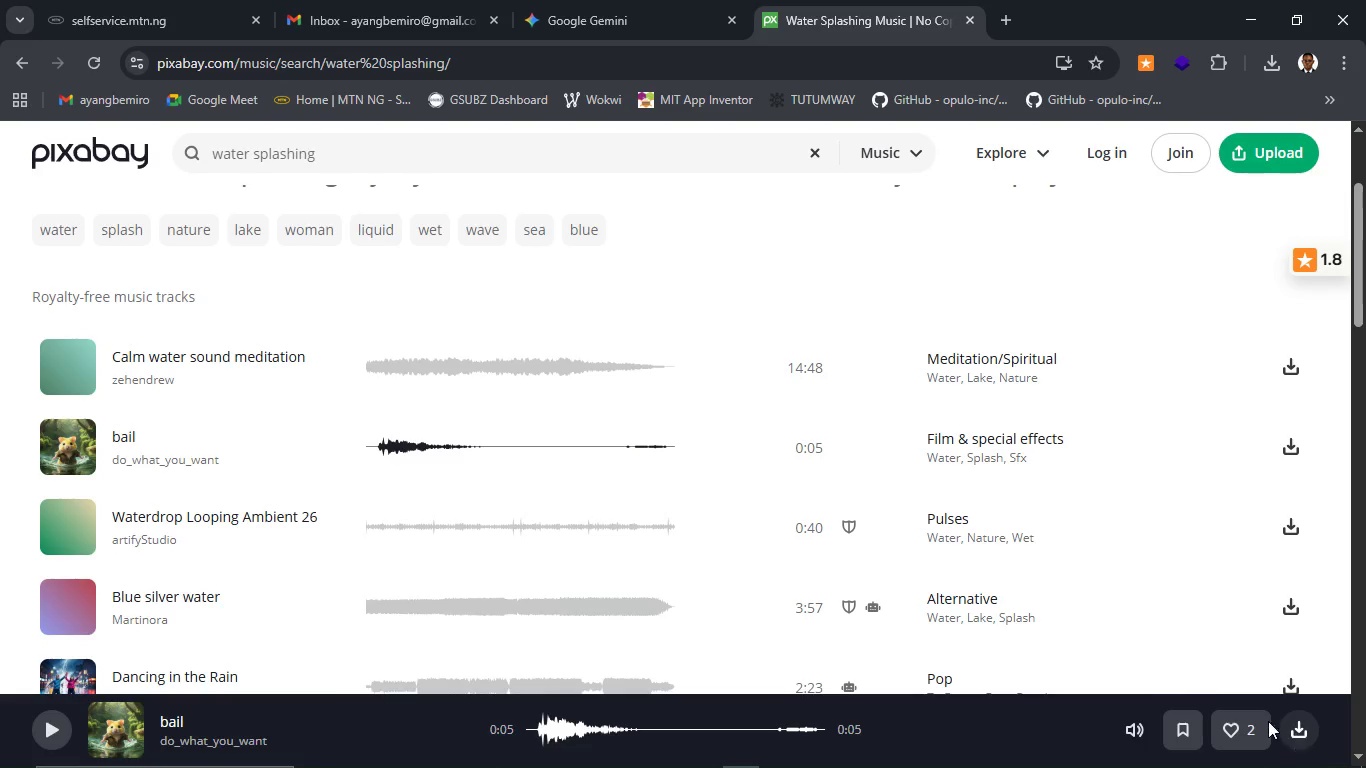 
mouse_move([1177, 681])
 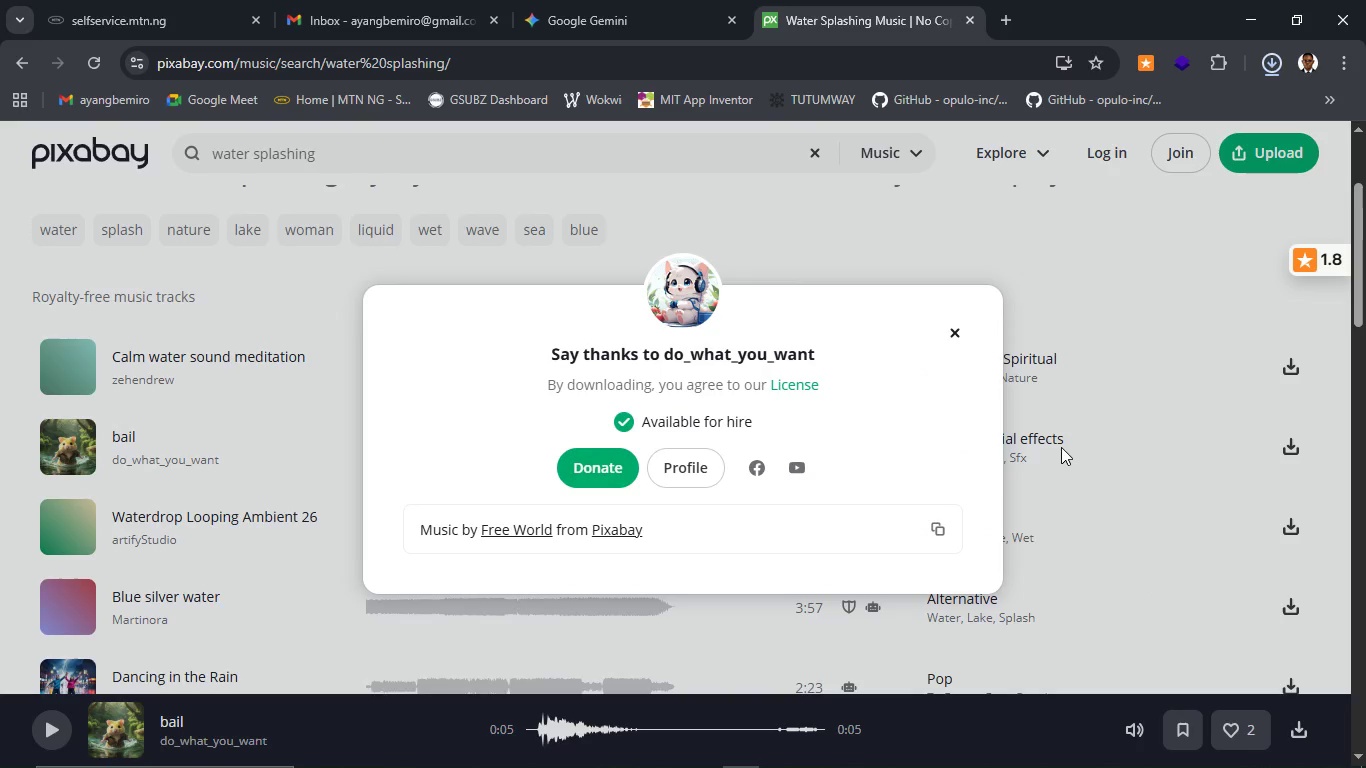 
wait(13.73)
 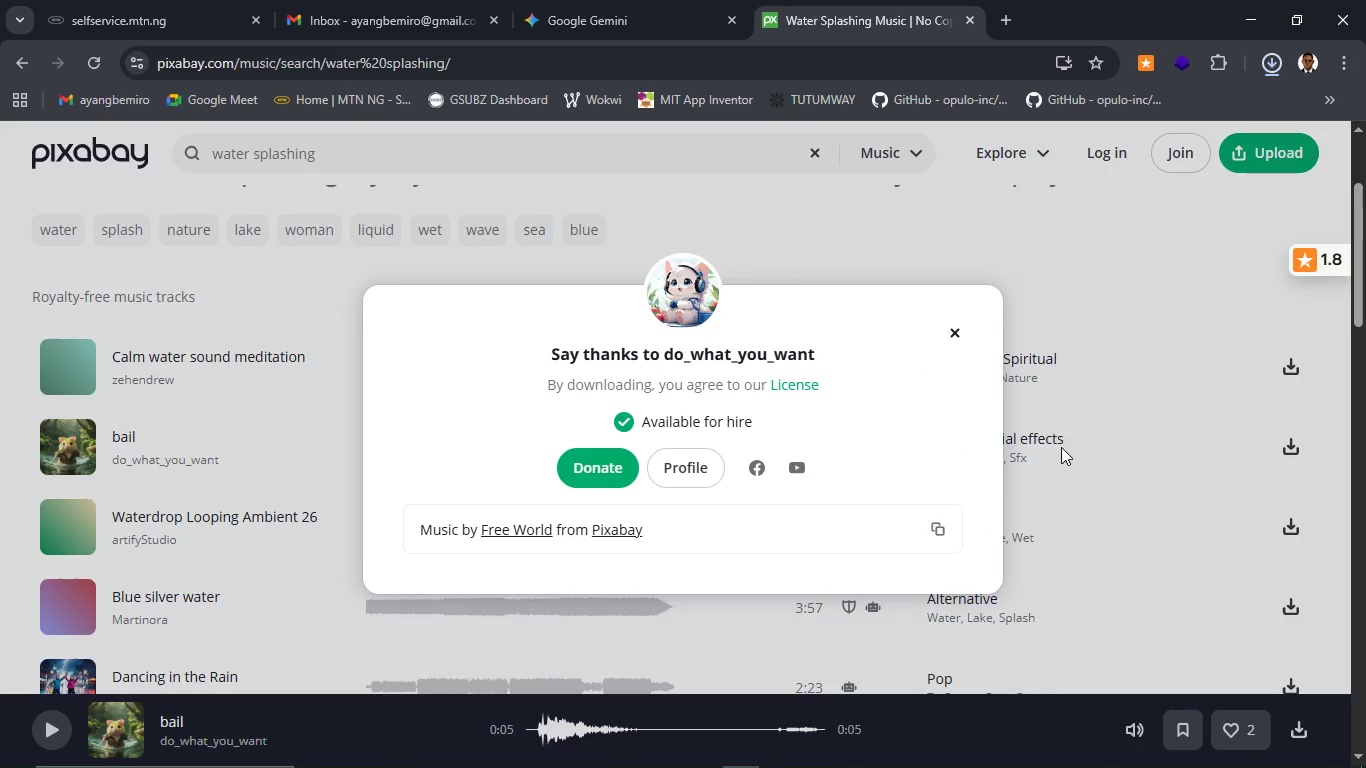 
left_click([961, 332])
 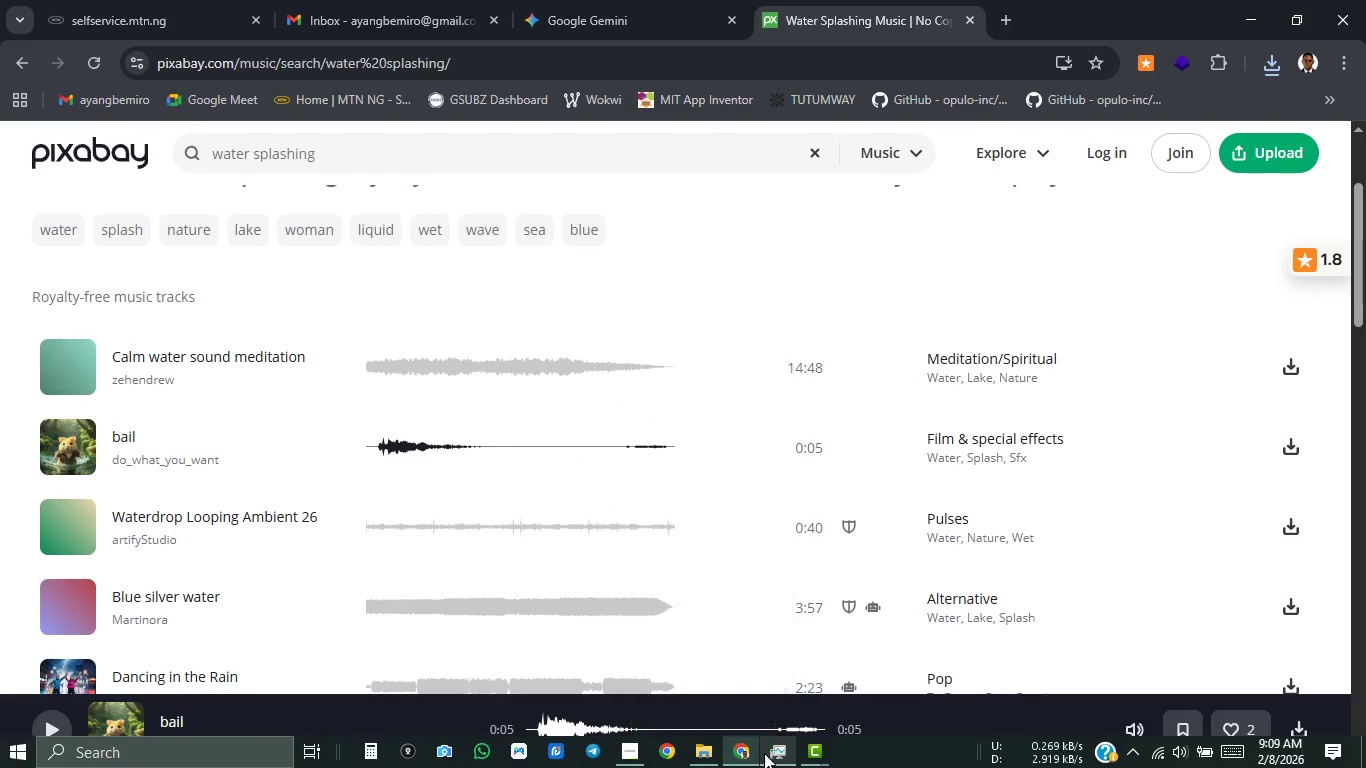 
wait(5.79)
 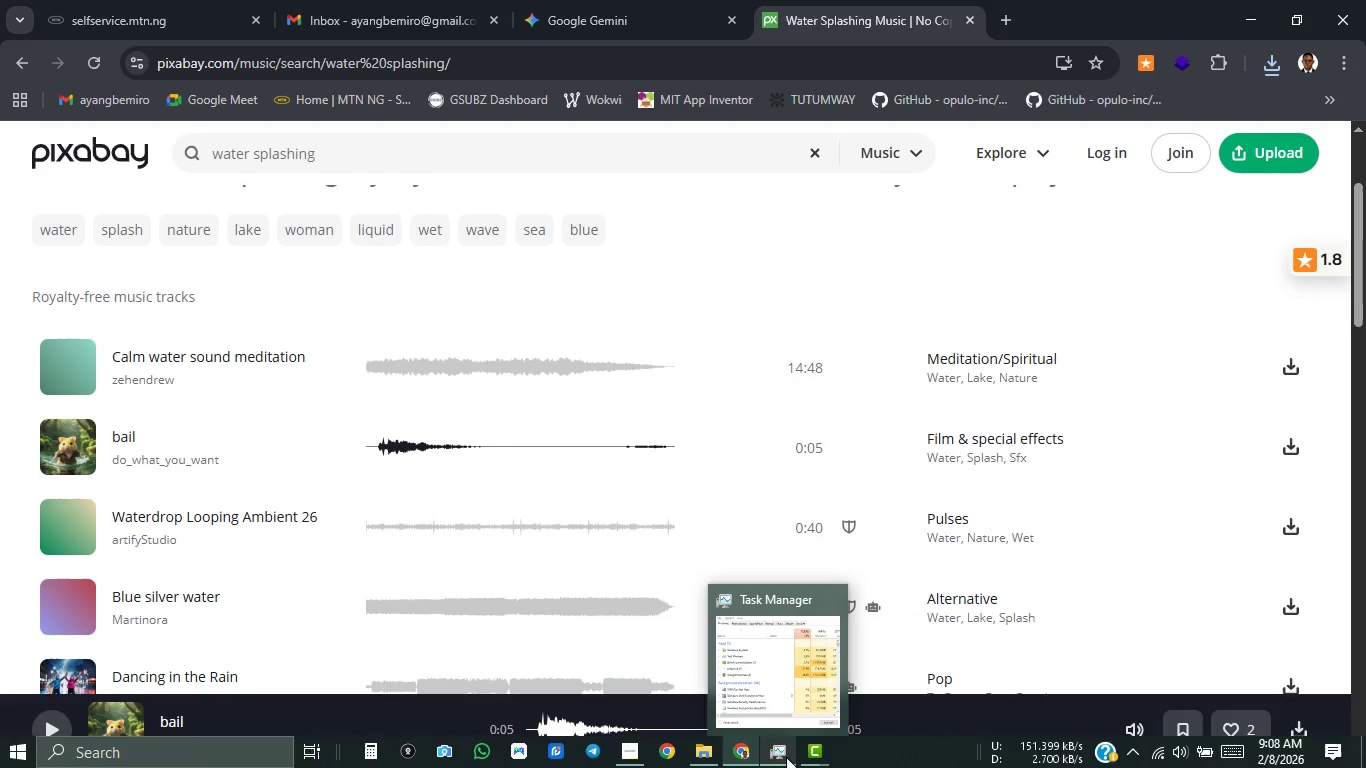 
mouse_move([765, 760])
 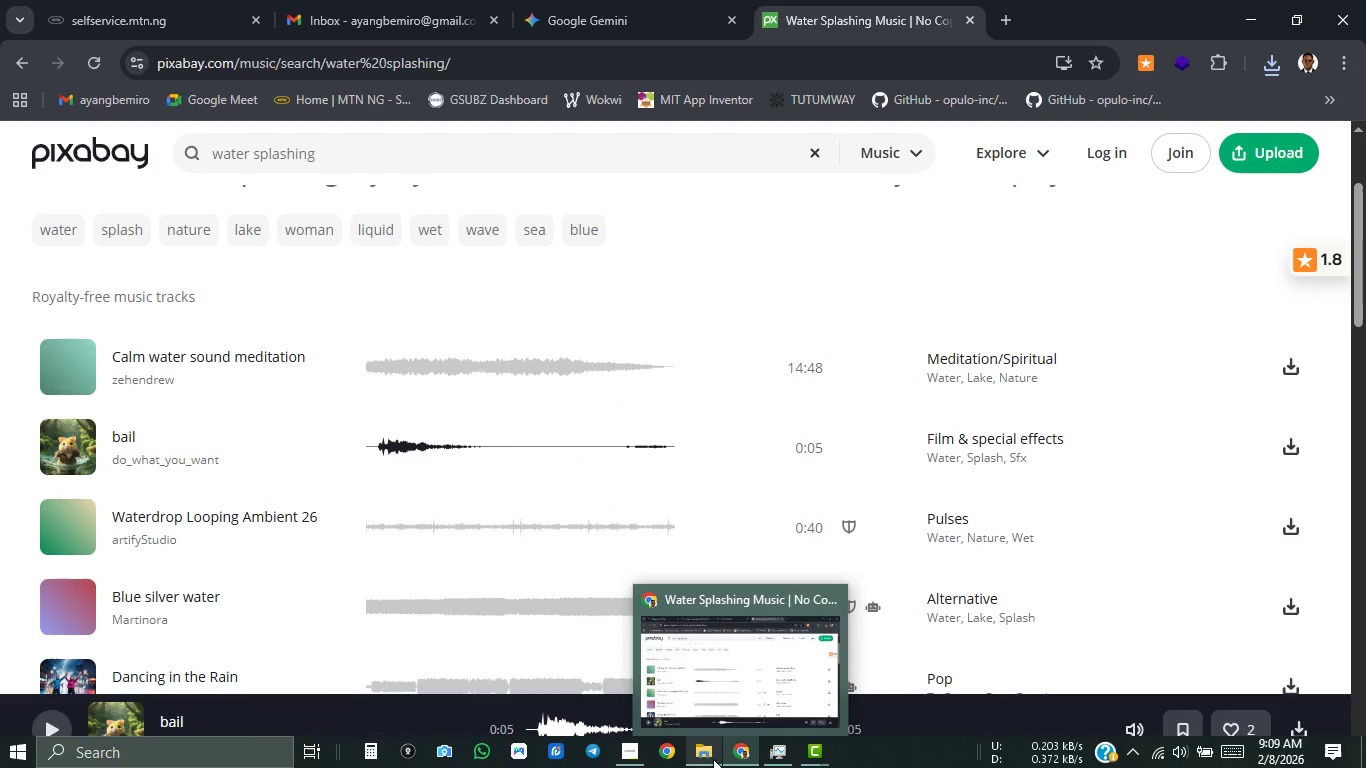 
mouse_move([723, 759])
 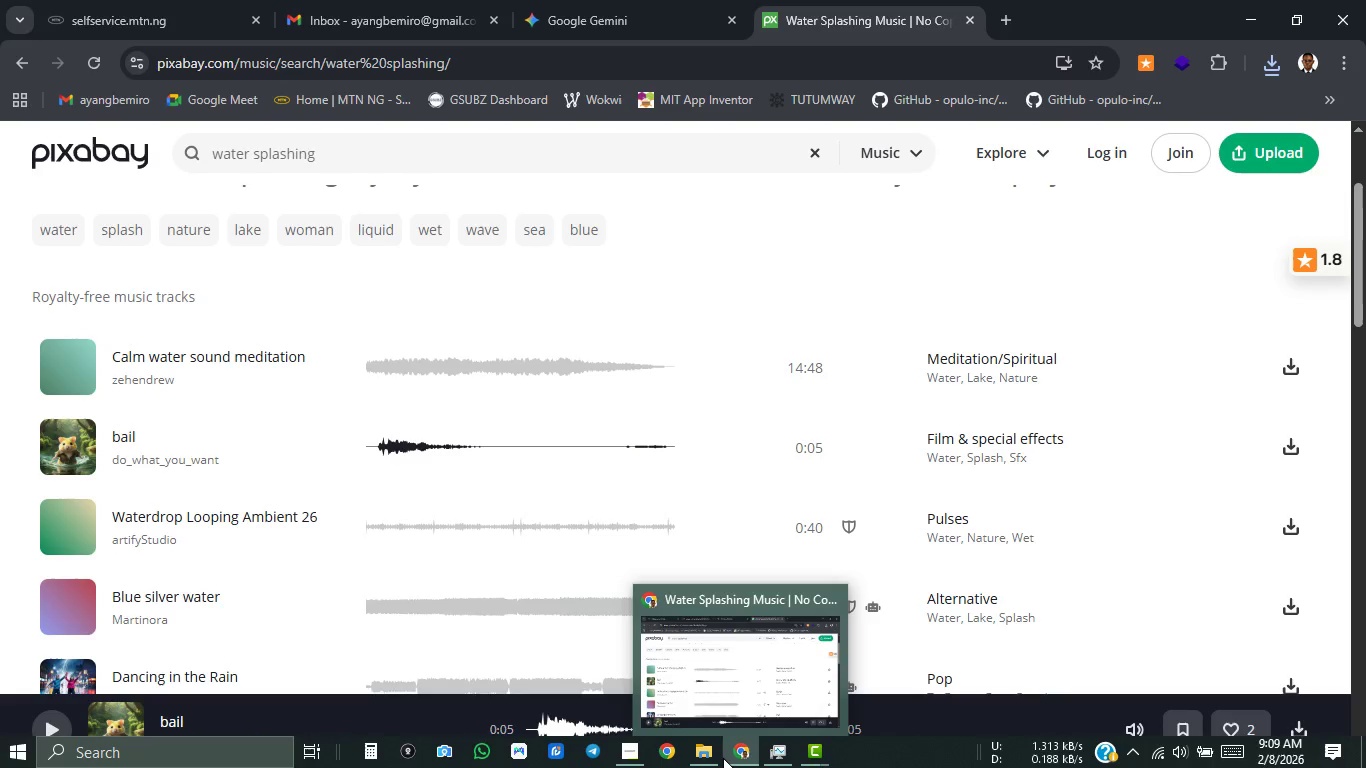 
left_click([723, 758])
 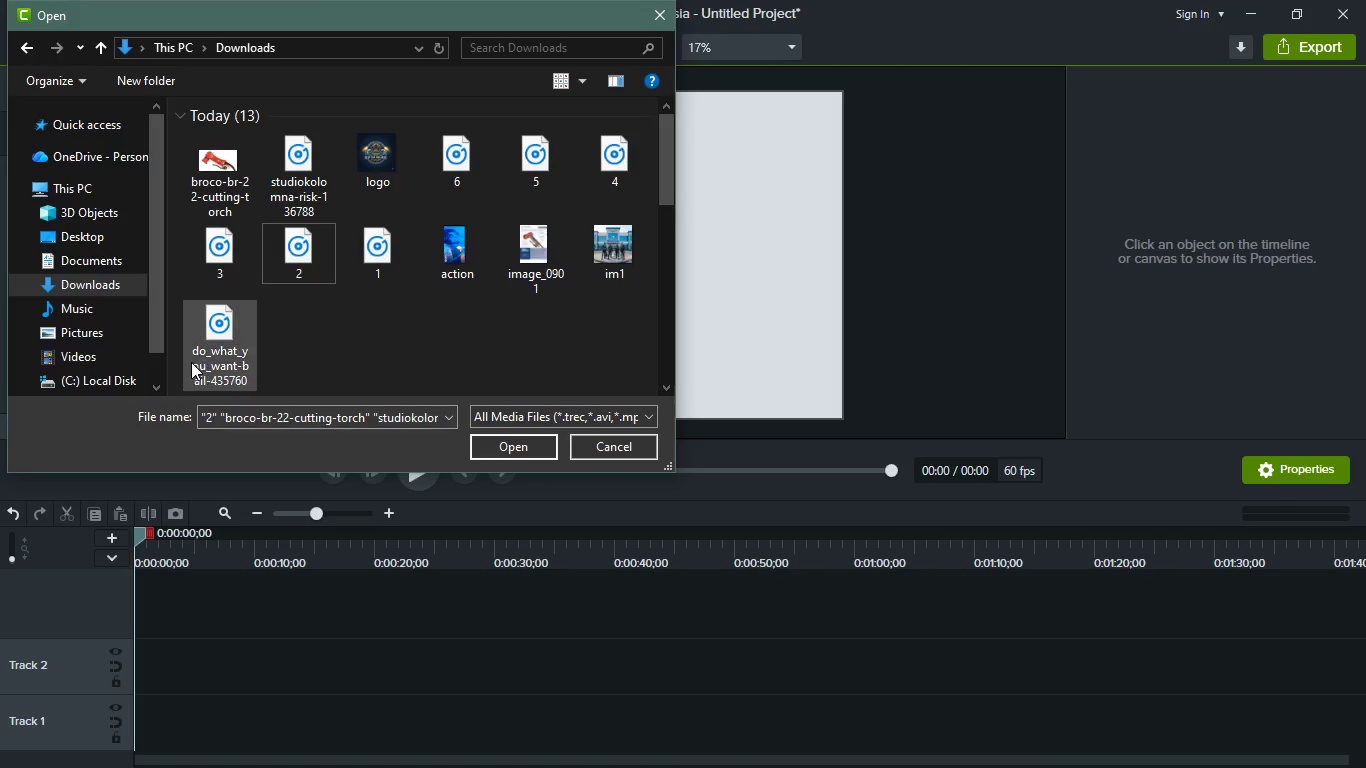 
left_click([210, 357])
 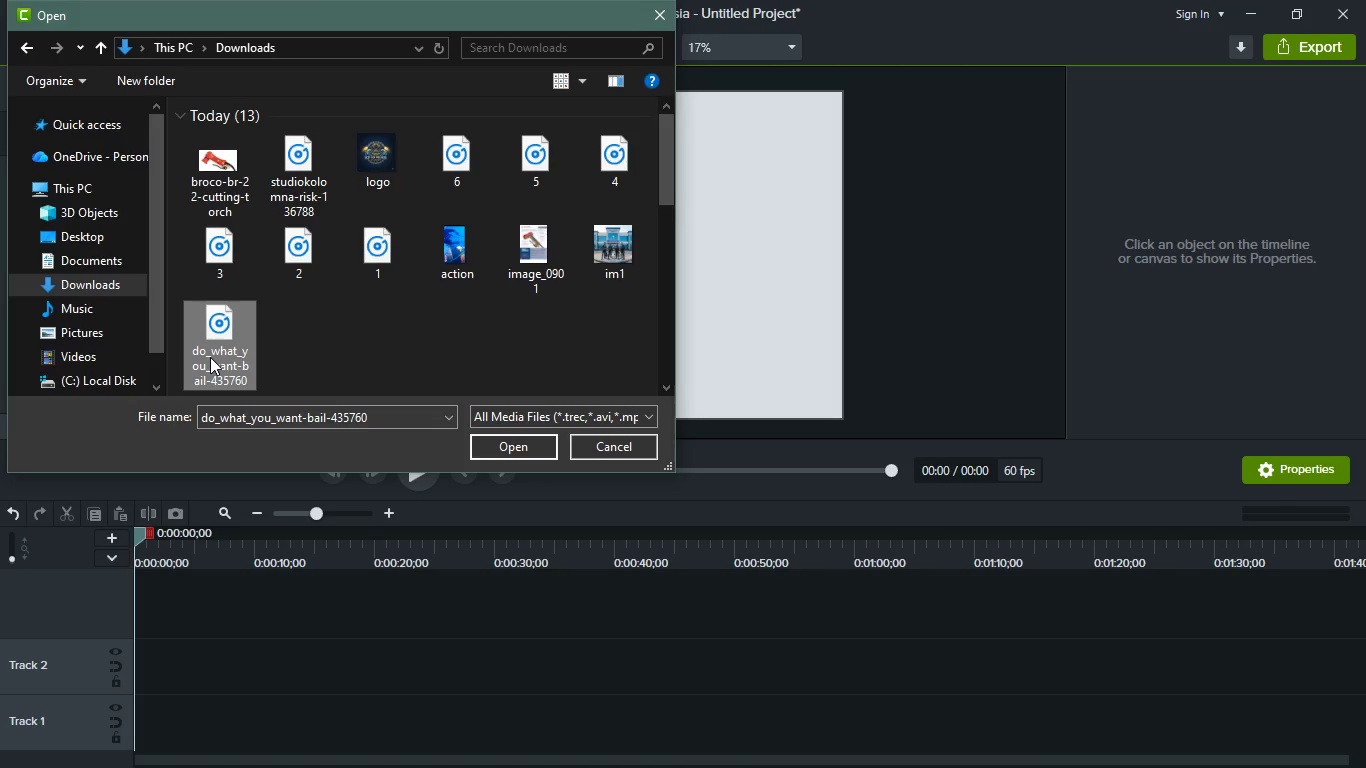 
type([F2]water)
 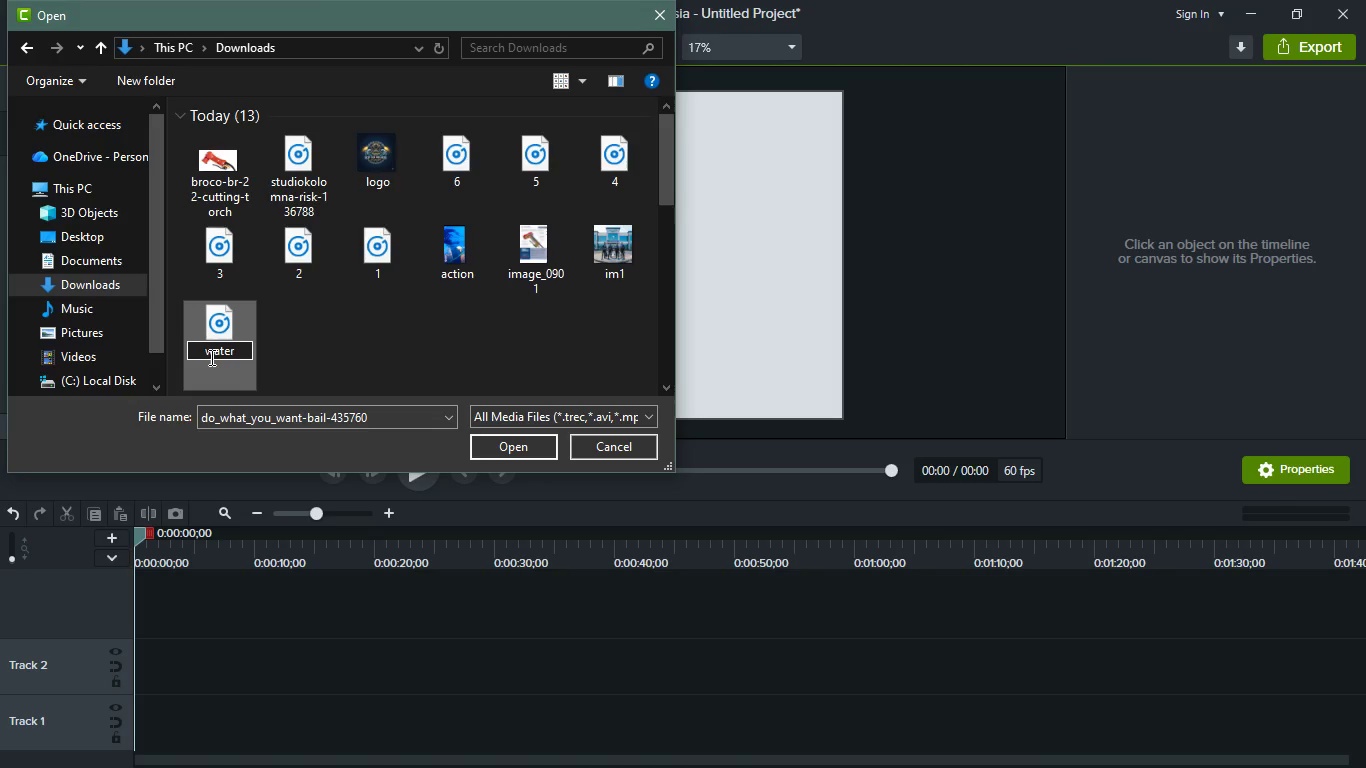 
key(Enter)
 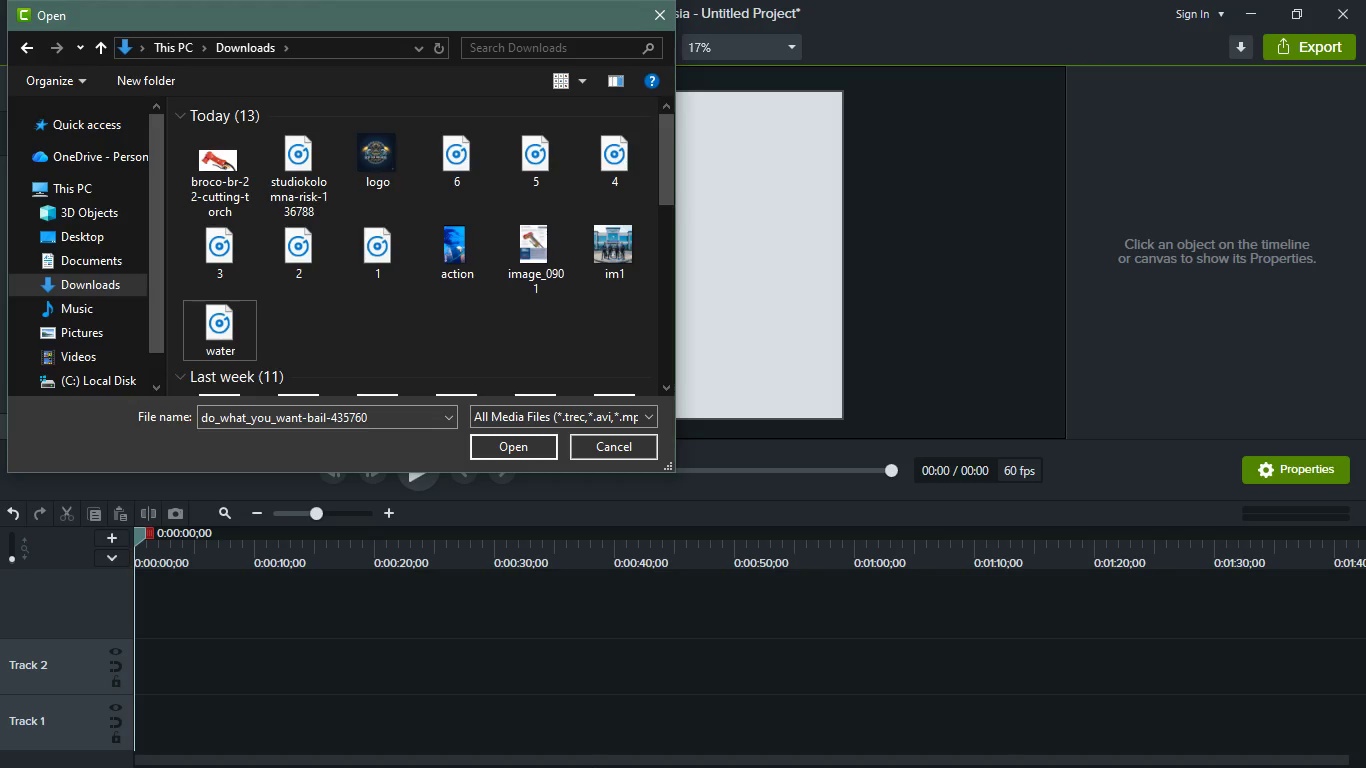 
key(Meta+MetaLeft)
 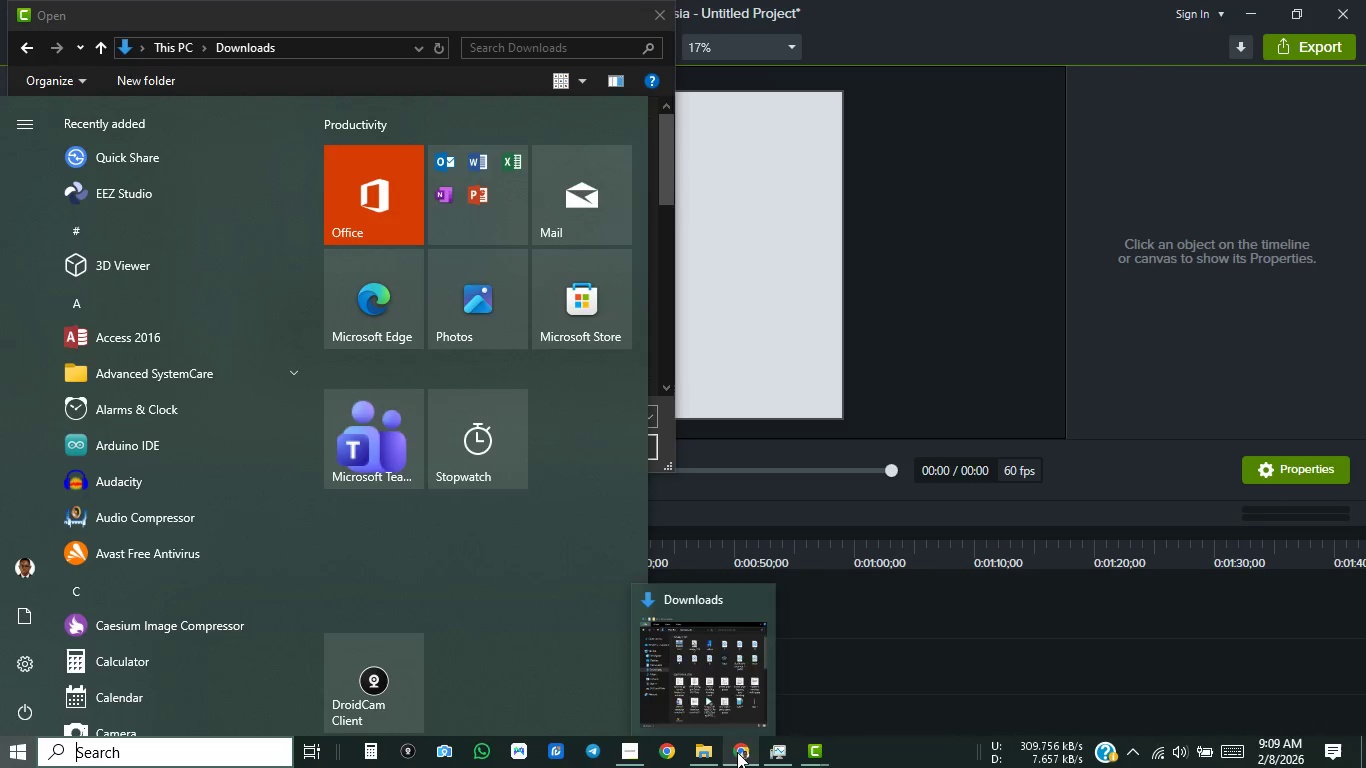 
left_click([737, 752])
 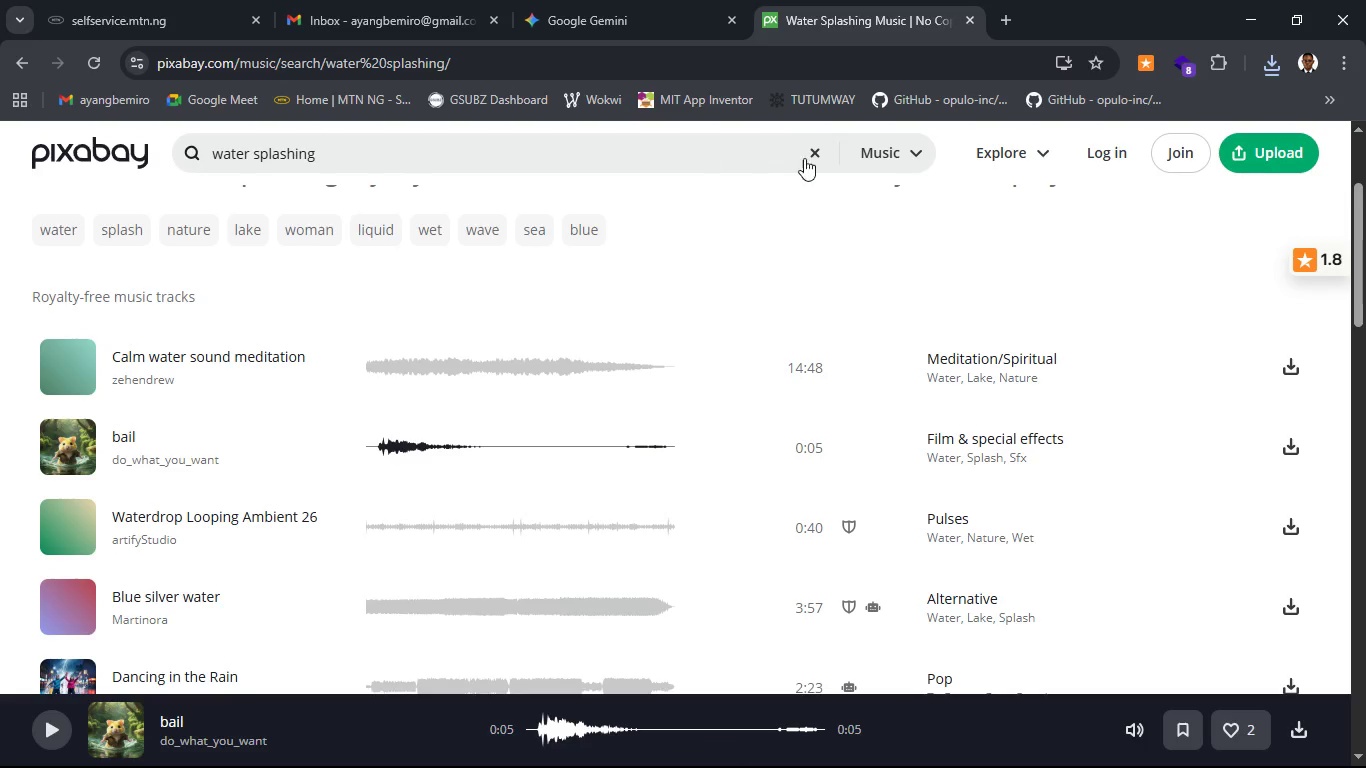 
left_click([814, 158])
 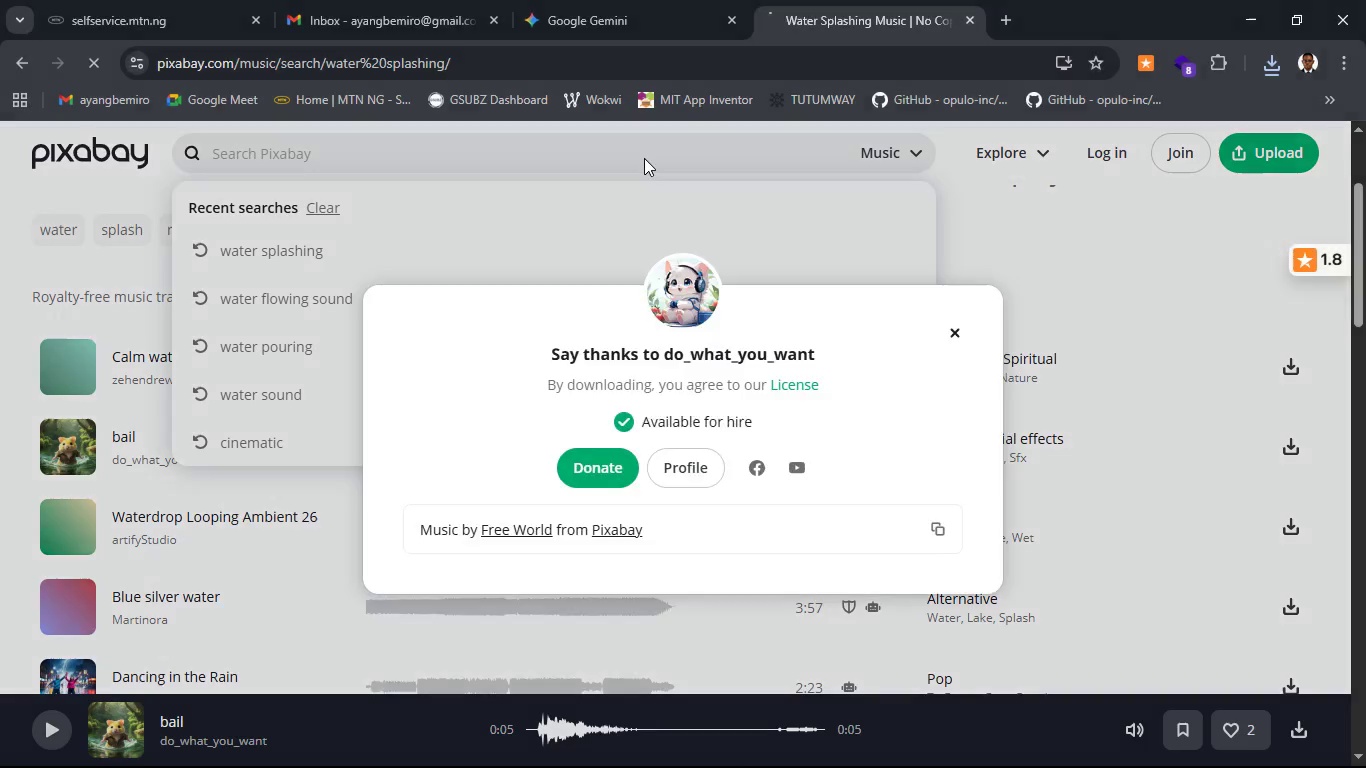 
type(spark)
 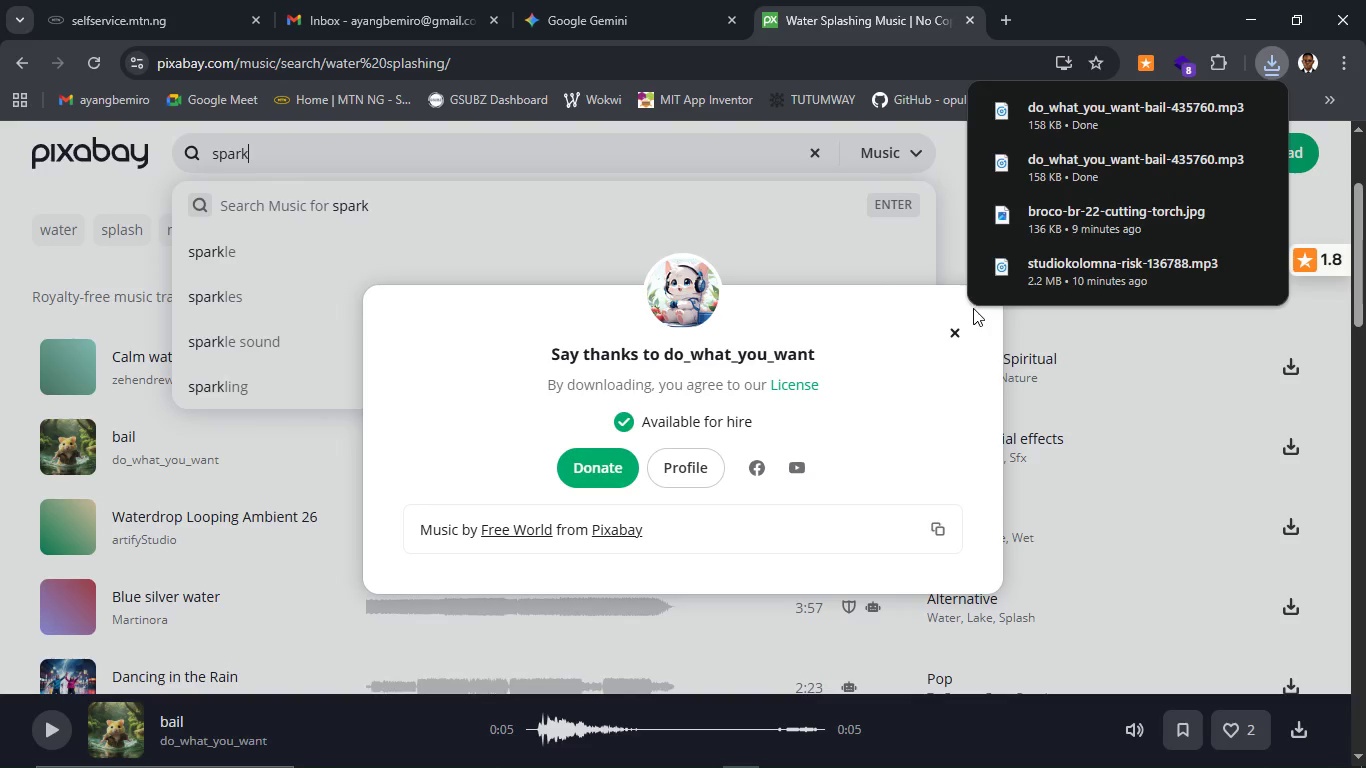 
left_click([948, 329])
 